 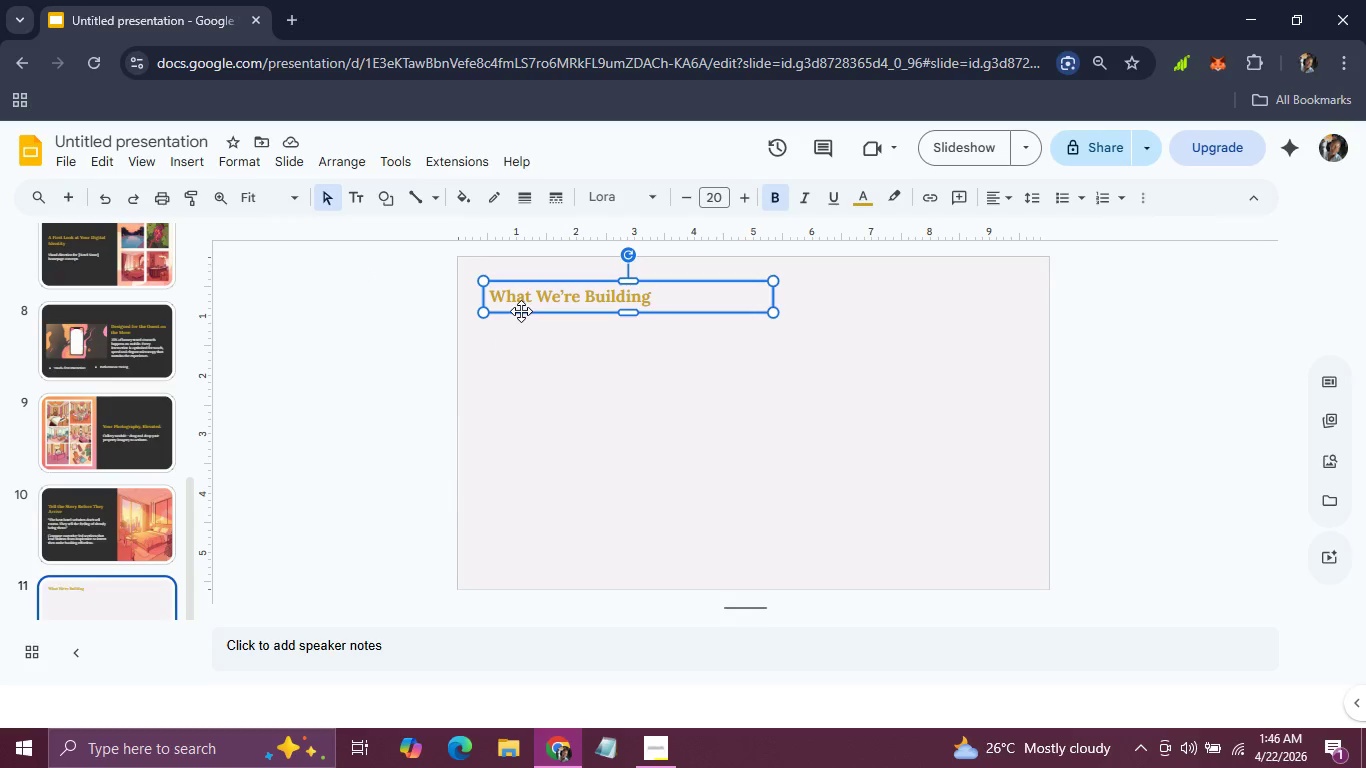 
key(Control+D)
 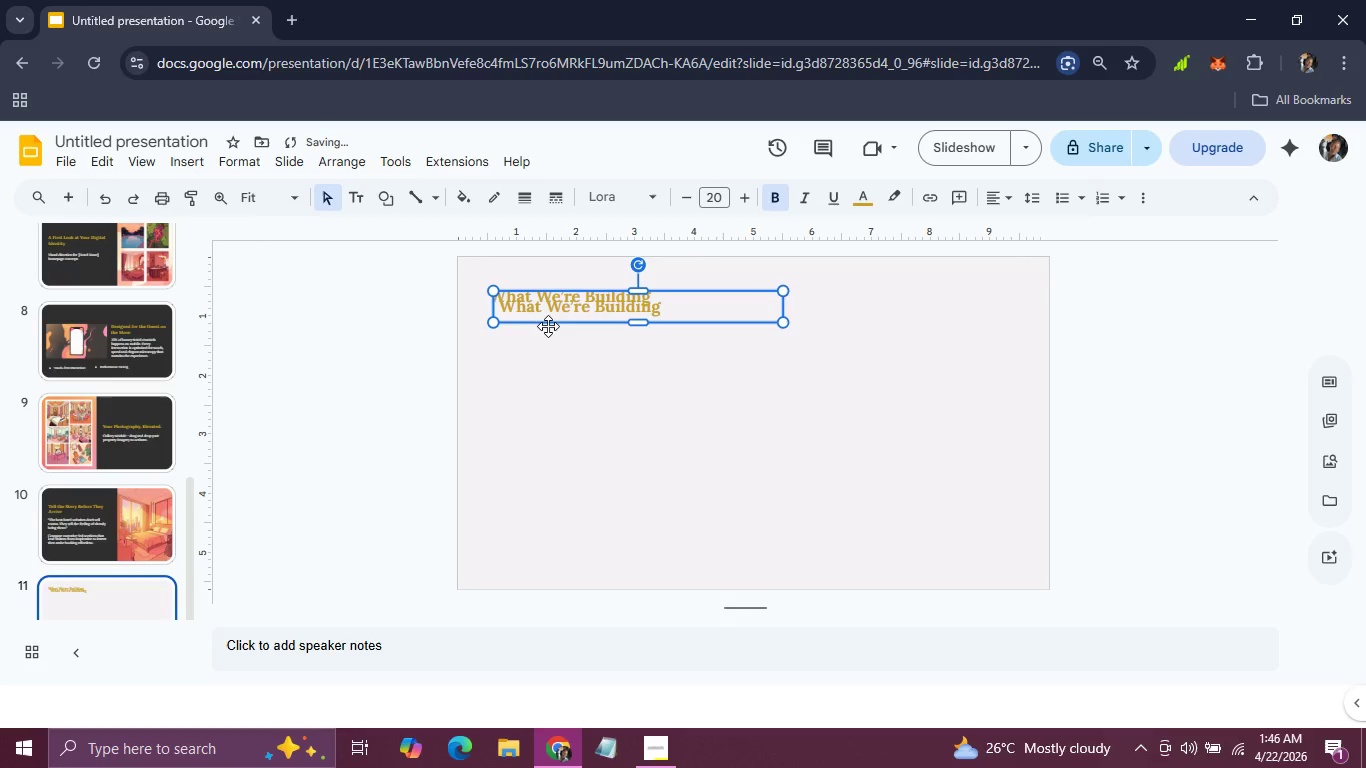 
left_click_drag(start_coordinate=[548, 325], to_coordinate=[540, 349])
 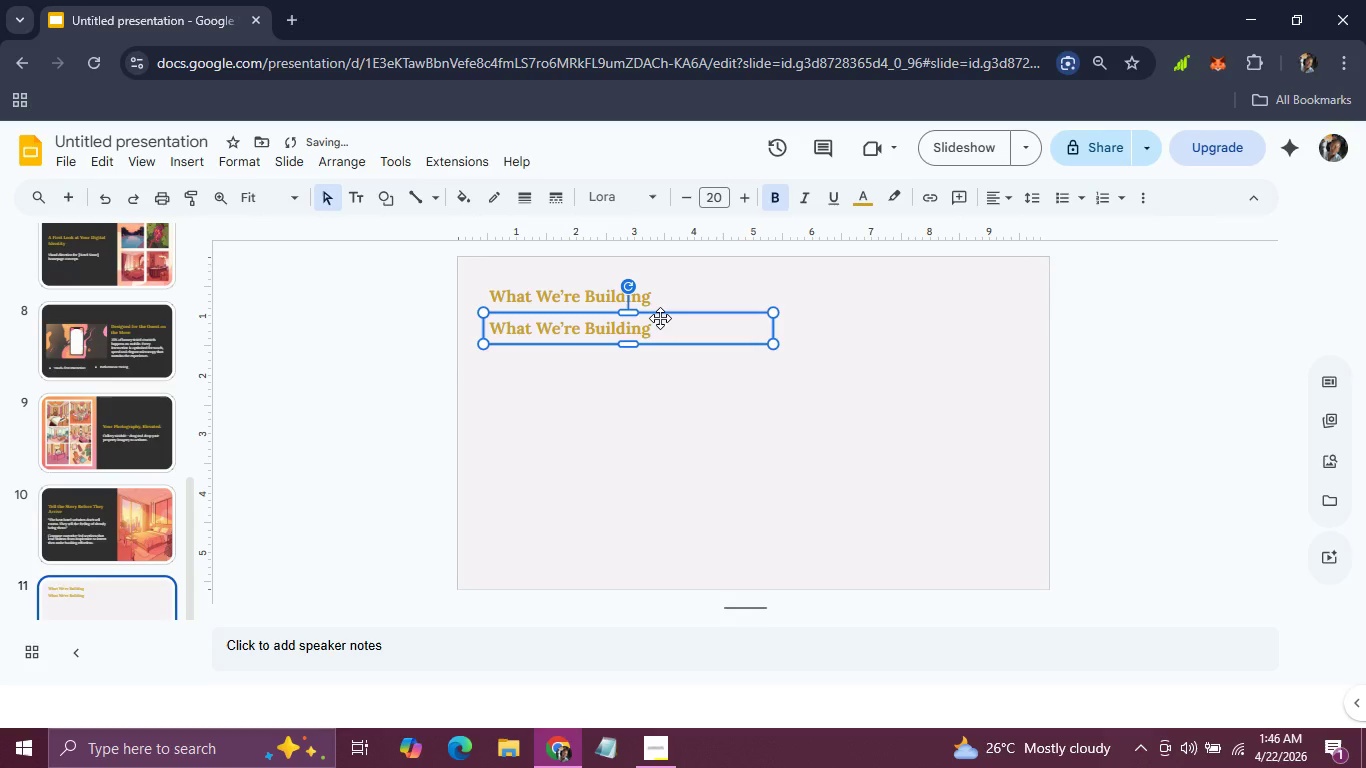 
left_click([660, 318])
 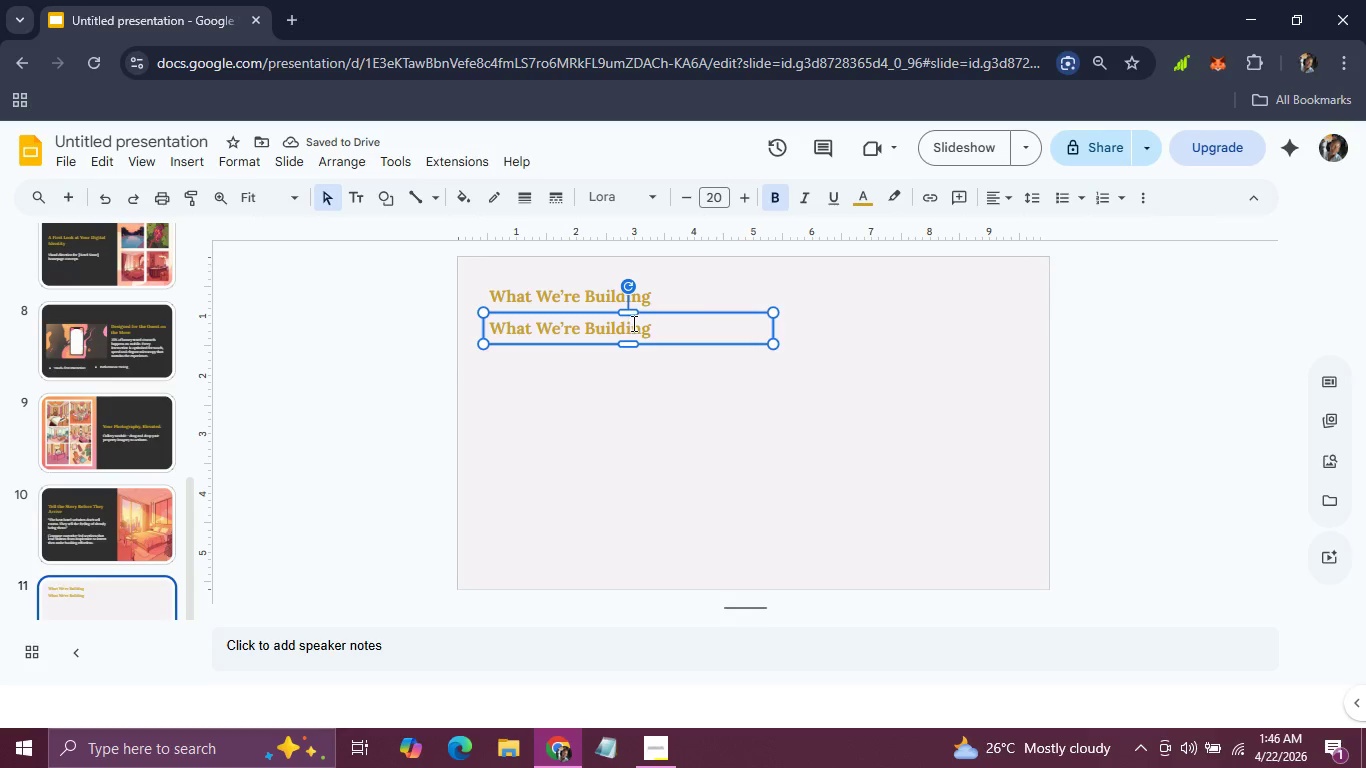 
double_click([632, 323])
 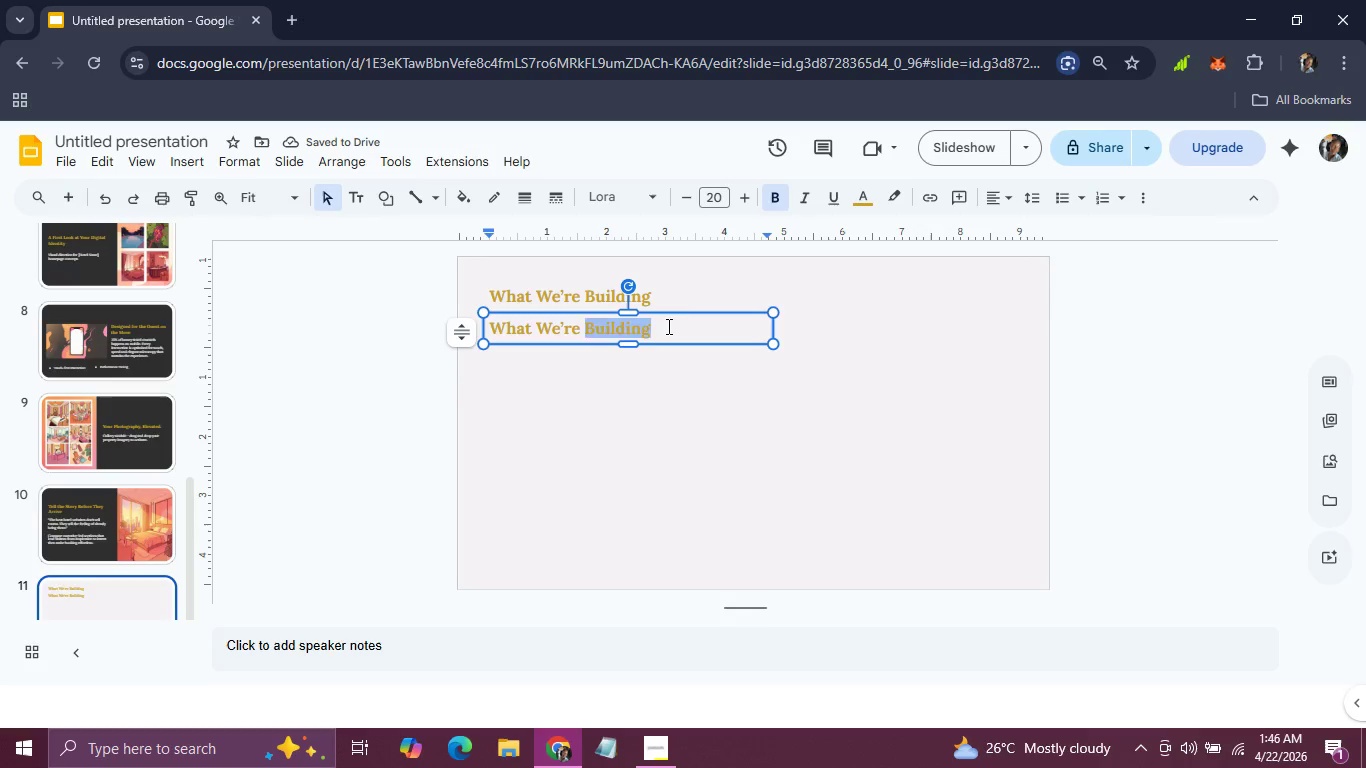 
left_click_drag(start_coordinate=[667, 326], to_coordinate=[485, 324])
 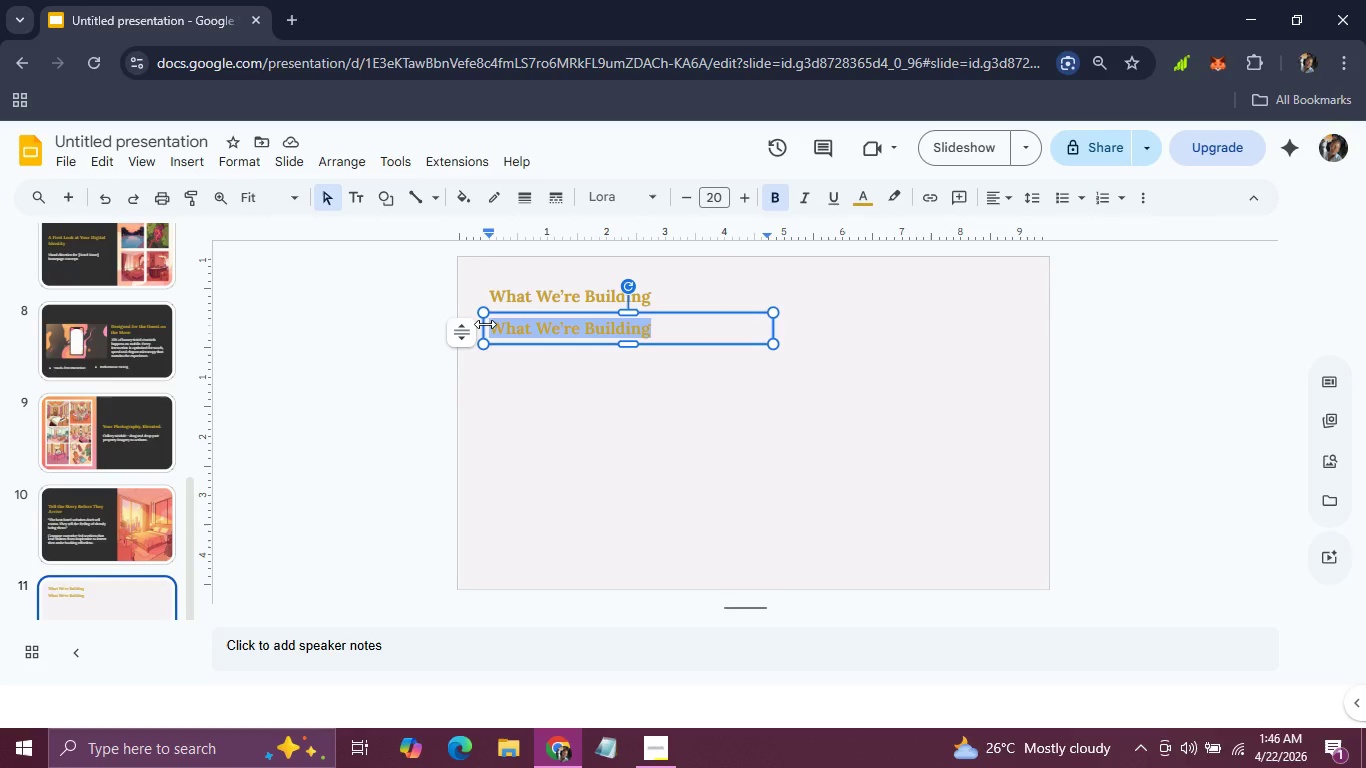 
type(We will deliver a refined, )
 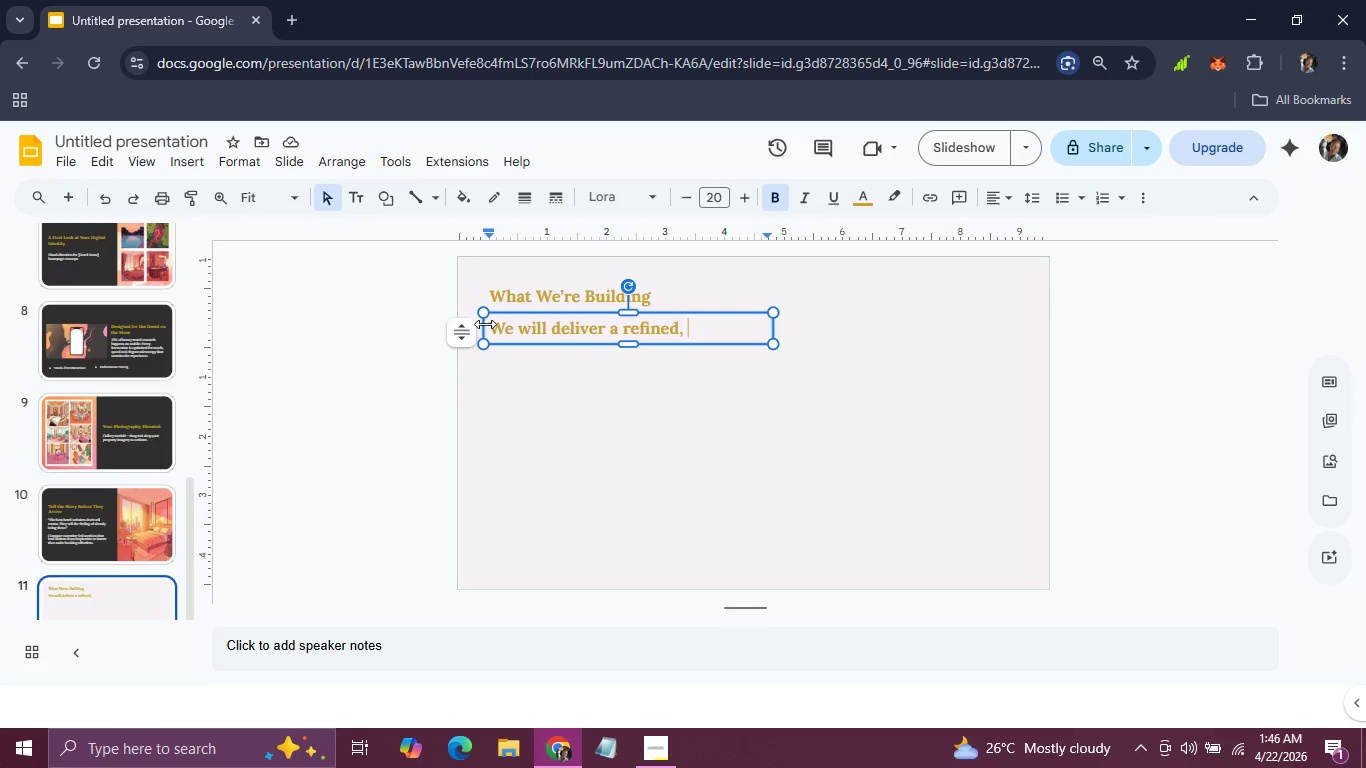 
wait(7.98)
 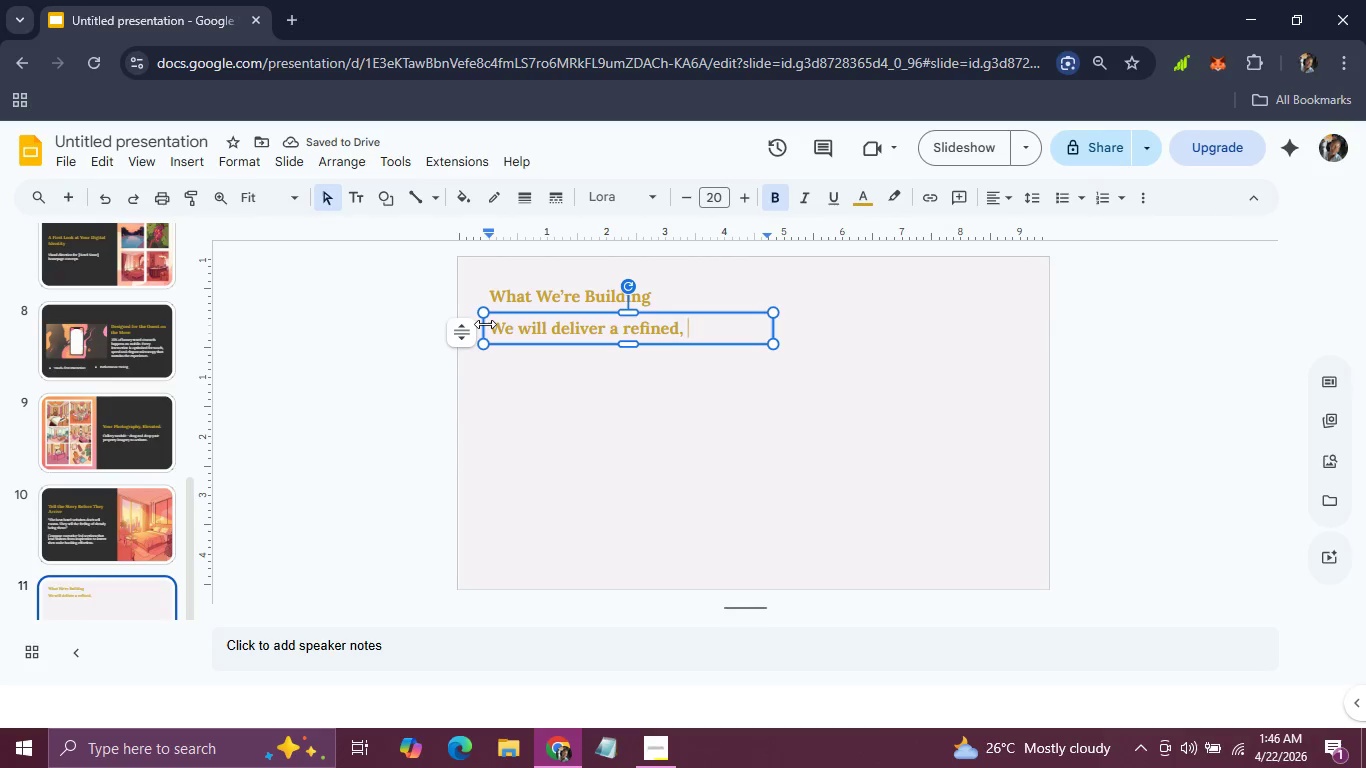 
type(cob)
key(Backspace)
type(nversion first websit tailored )
 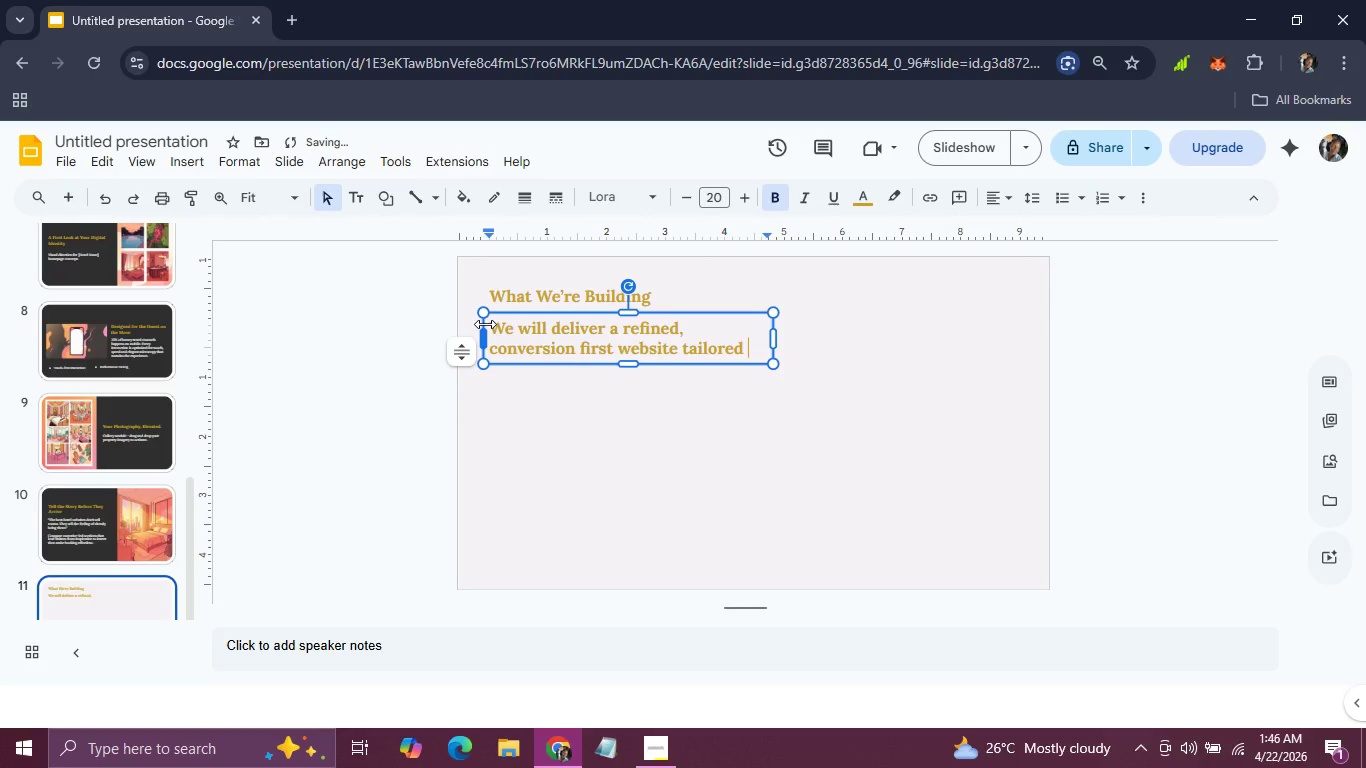 
left_click_drag(start_coordinate=[749, 343], to_coordinate=[483, 323])
 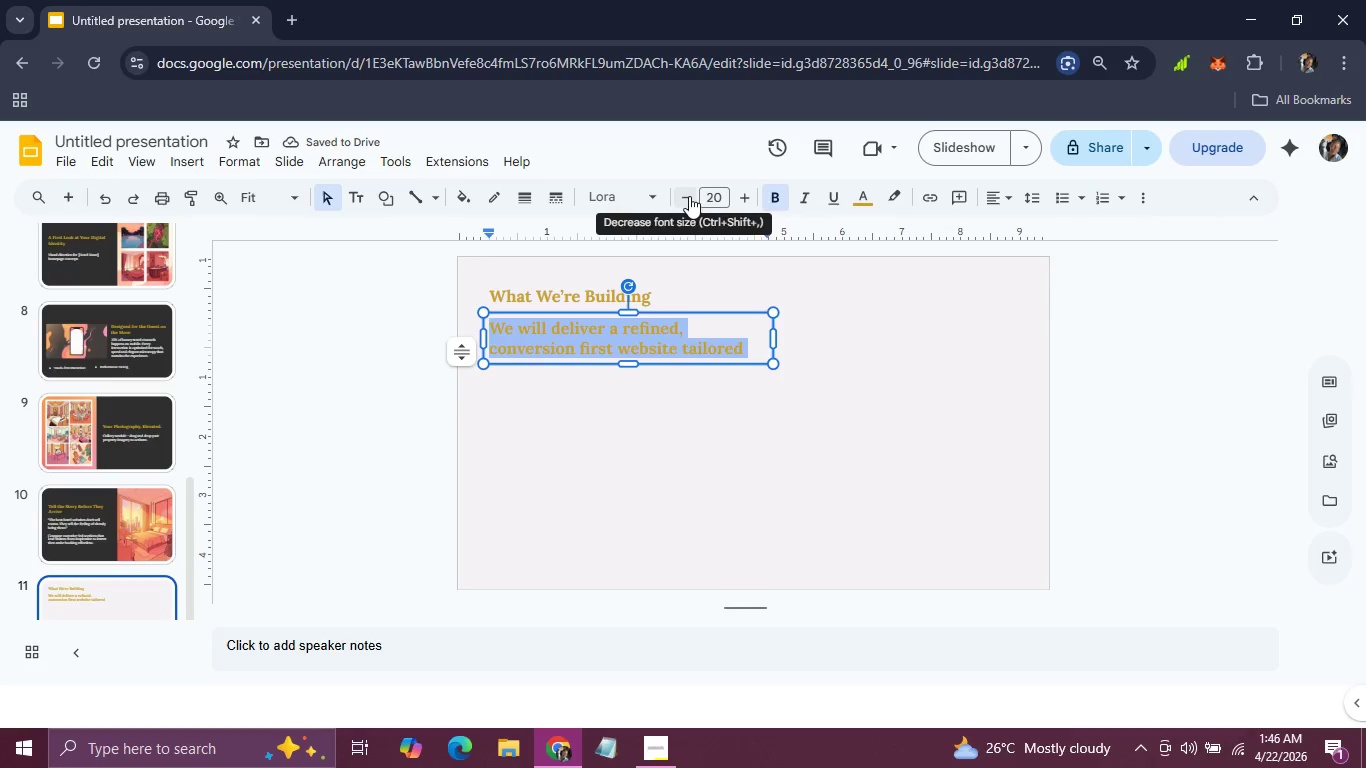 
double_click([689, 196])
 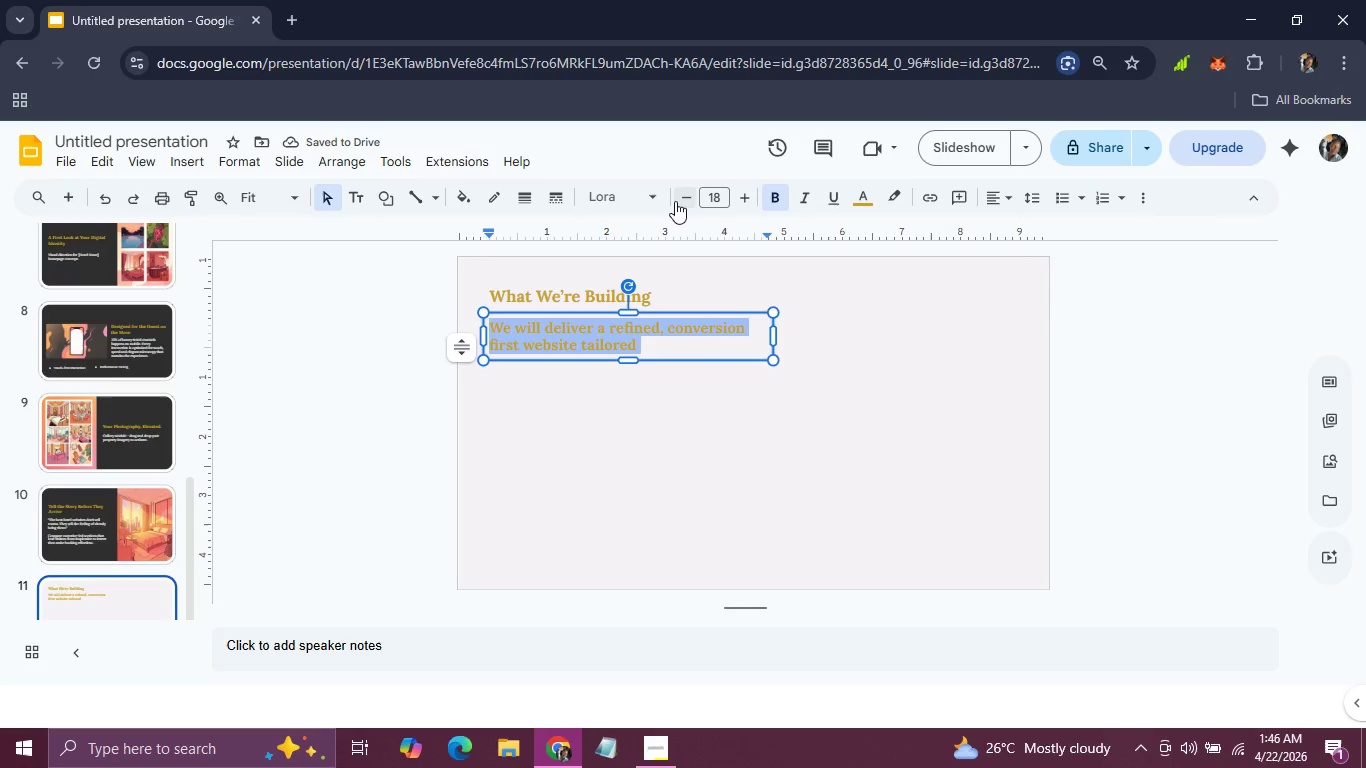 
left_click([647, 197])
 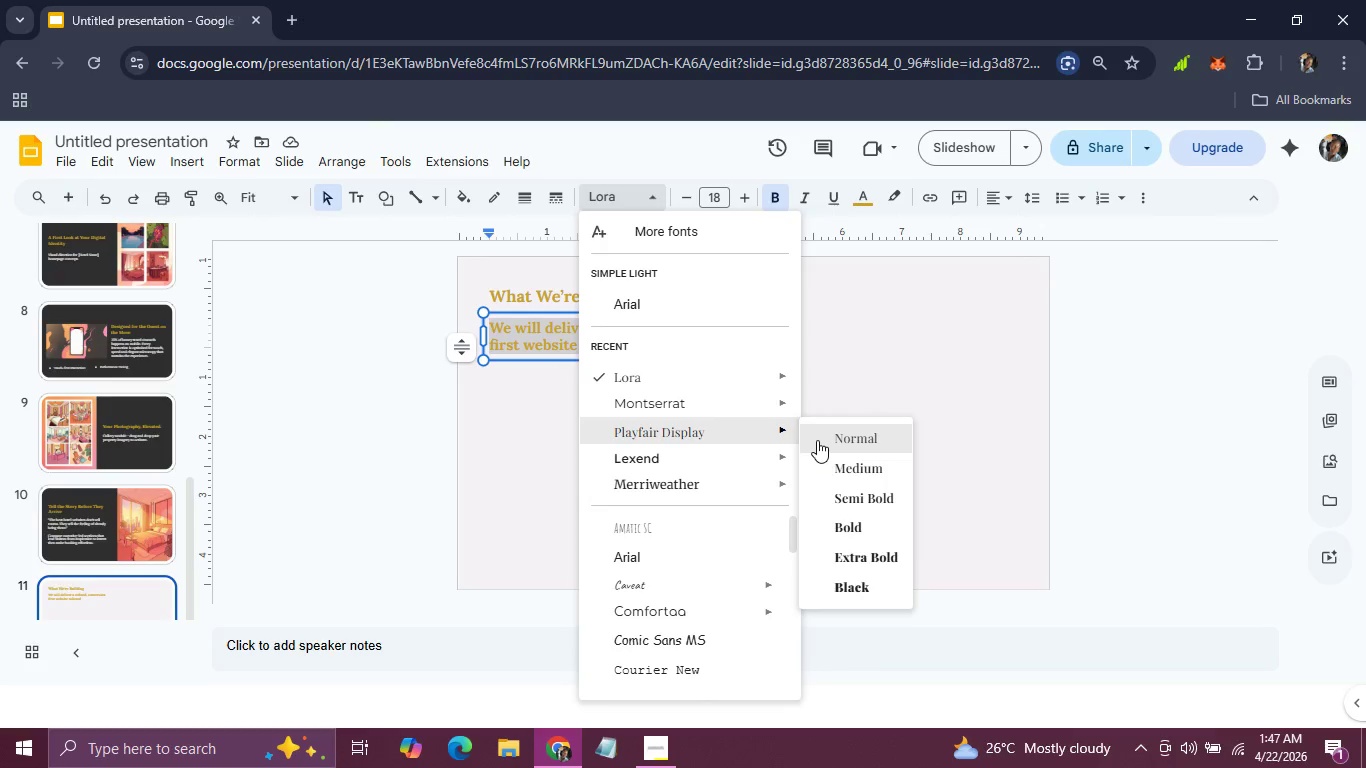 
left_click([839, 471])
 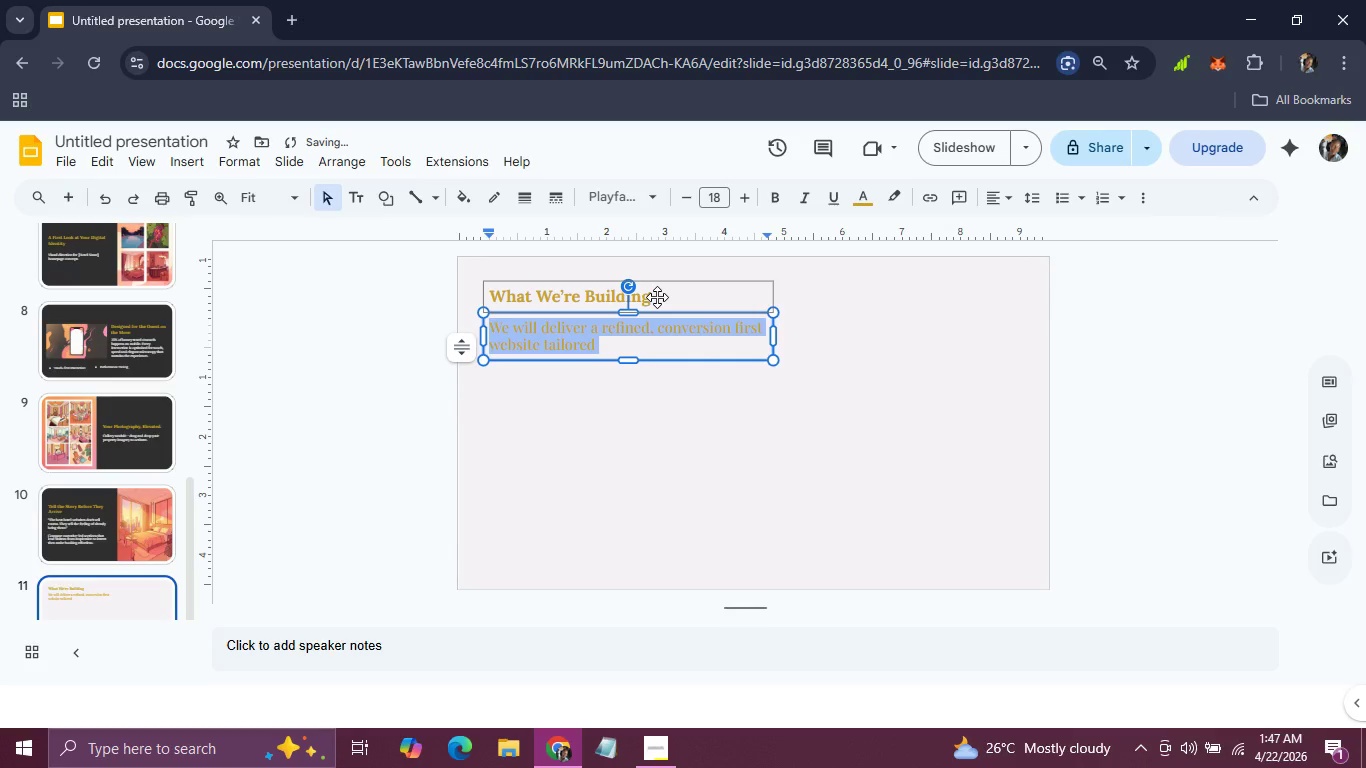 
double_click([657, 297])
 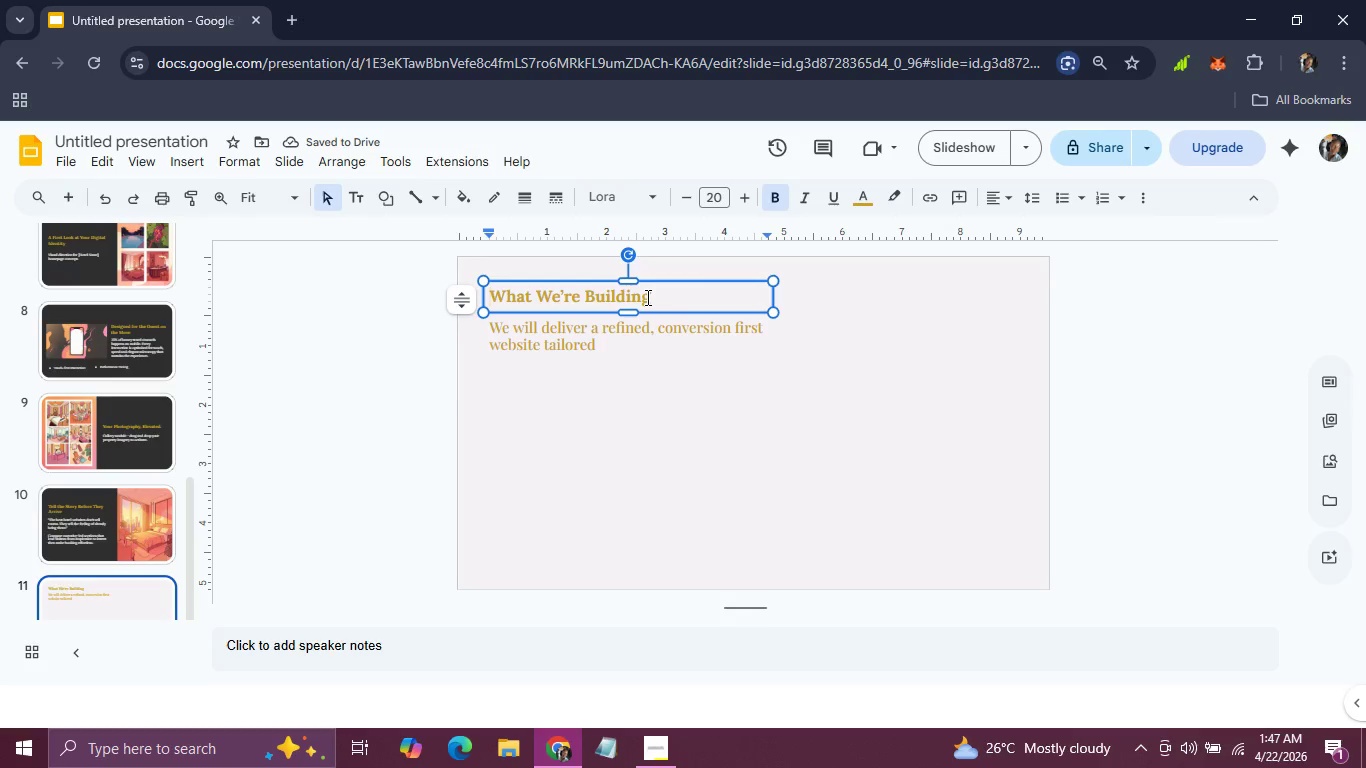 
double_click([646, 297])
 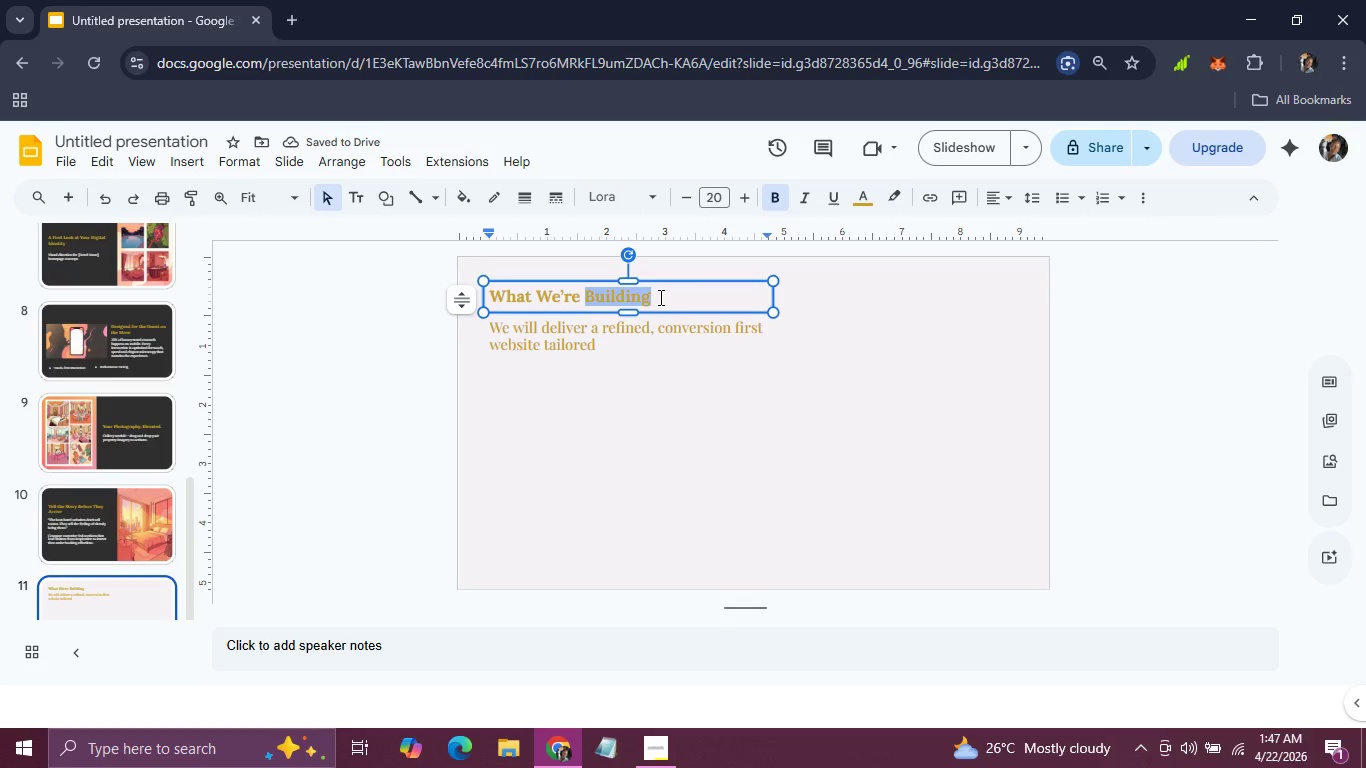 
left_click([659, 297])
 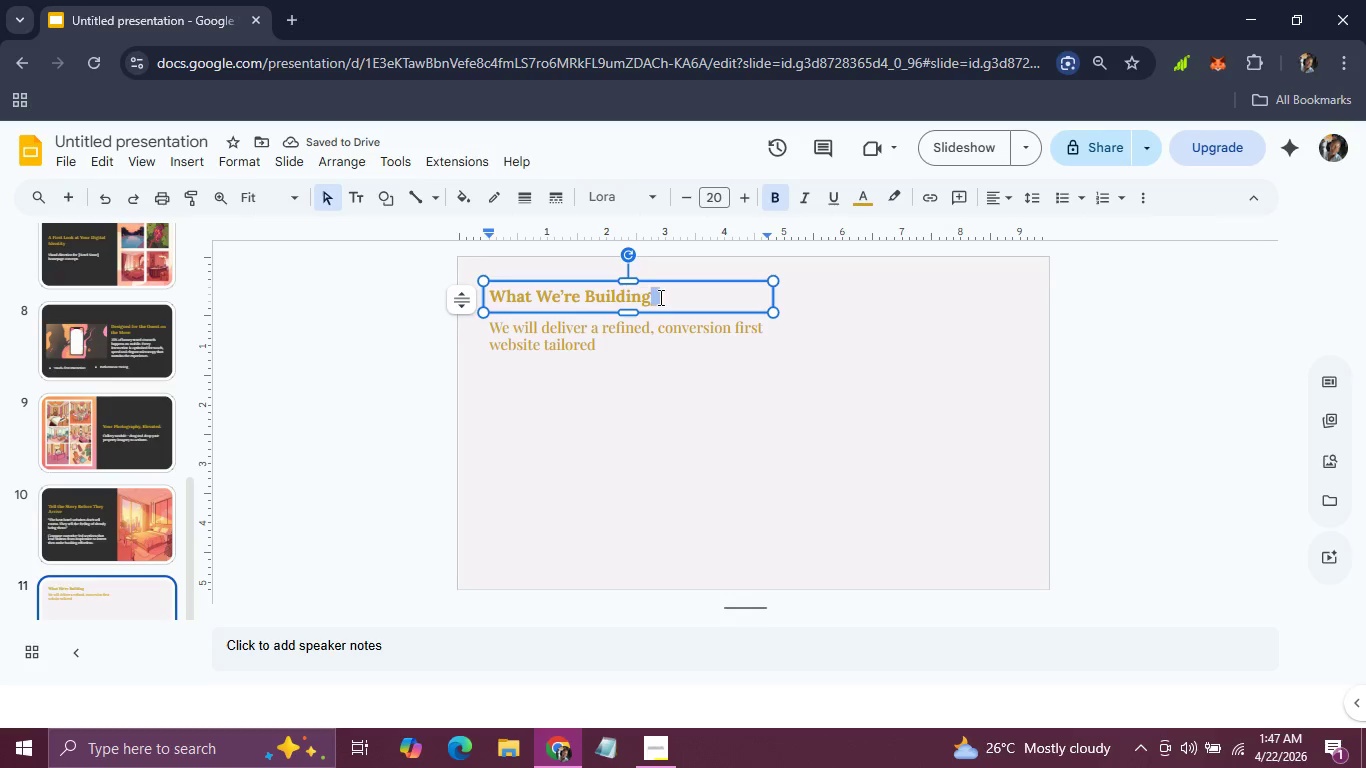 
left_click_drag(start_coordinate=[659, 297], to_coordinate=[513, 293])
 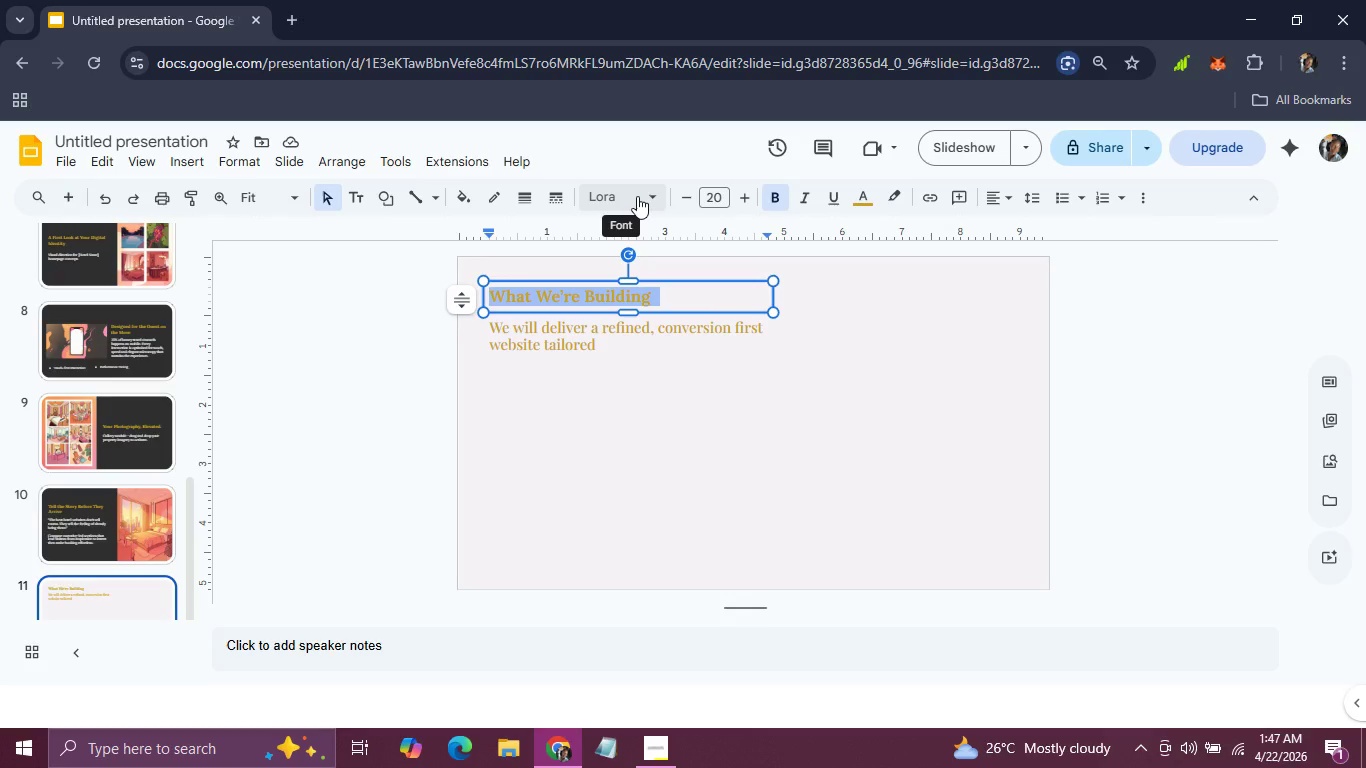 
left_click([637, 196])
 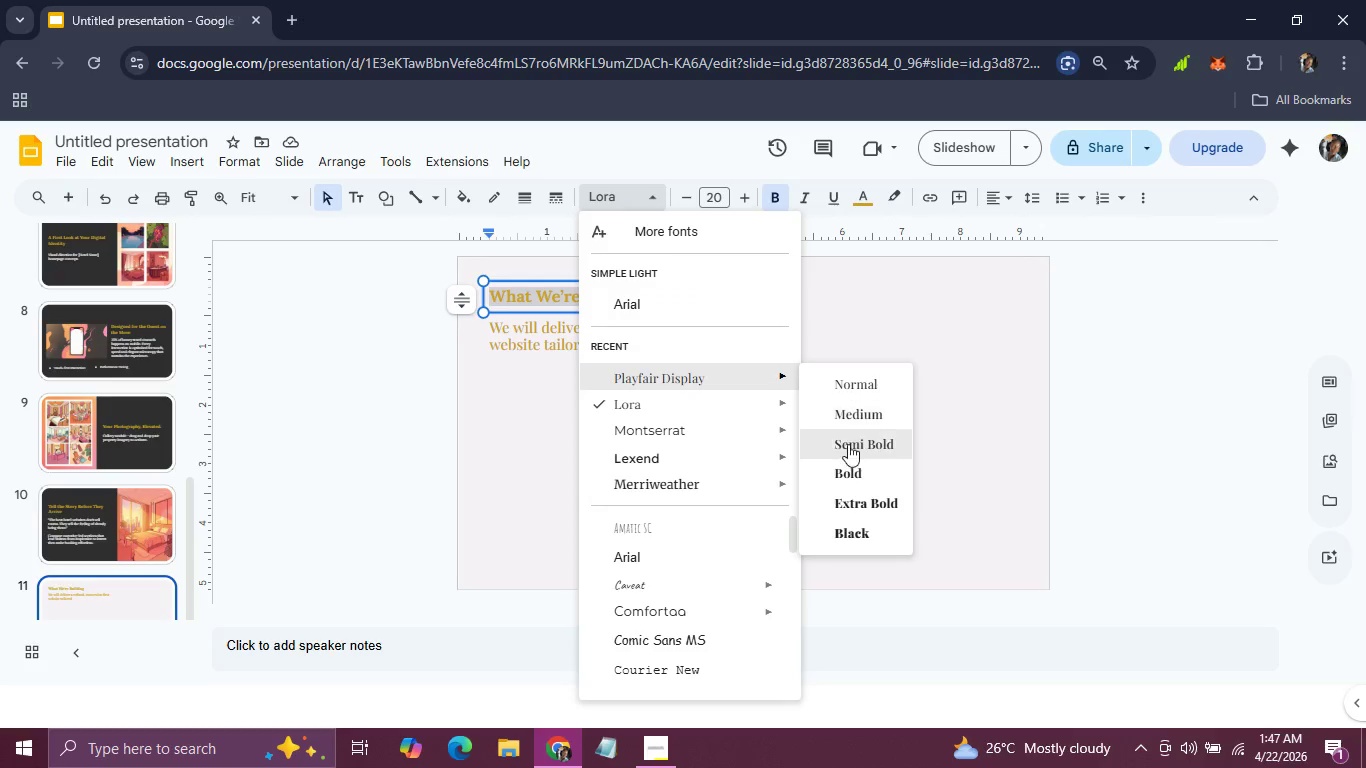 
left_click([848, 450])
 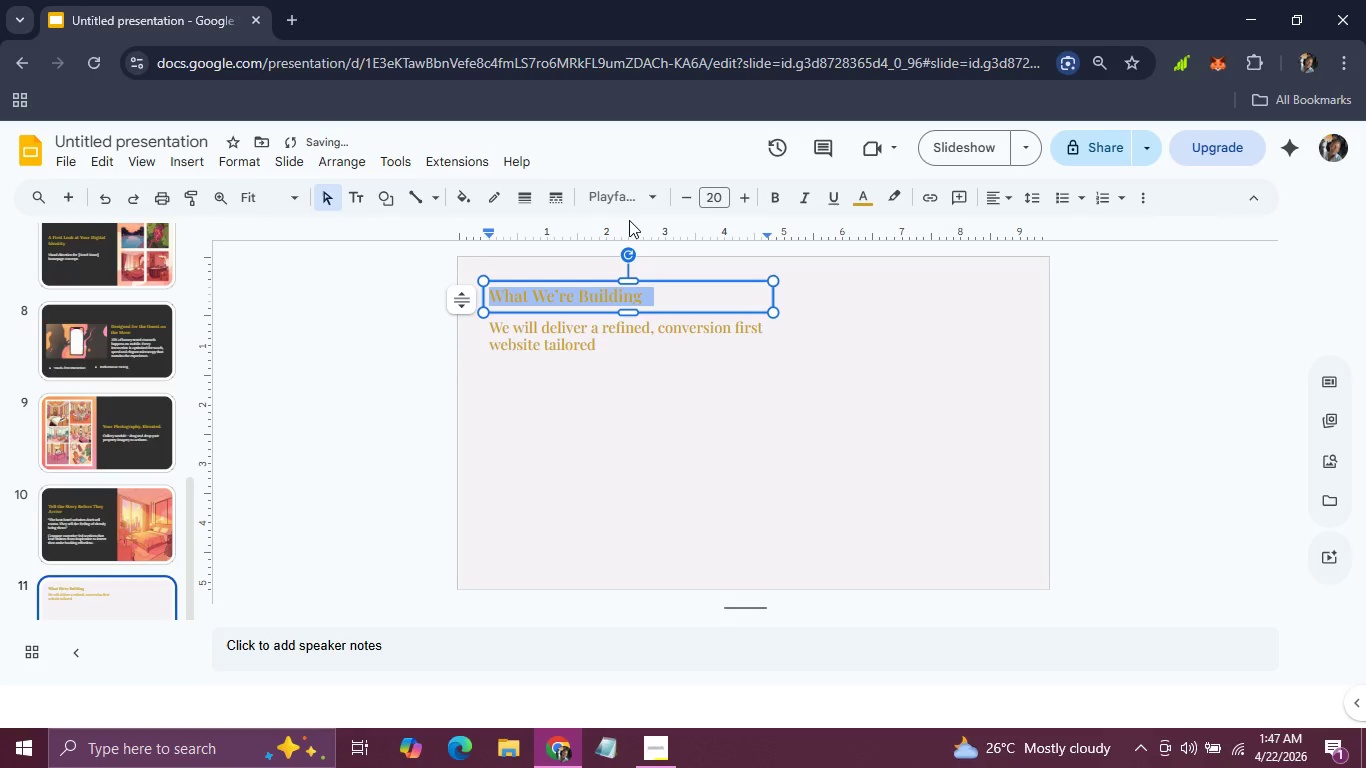 
left_click([620, 201])
 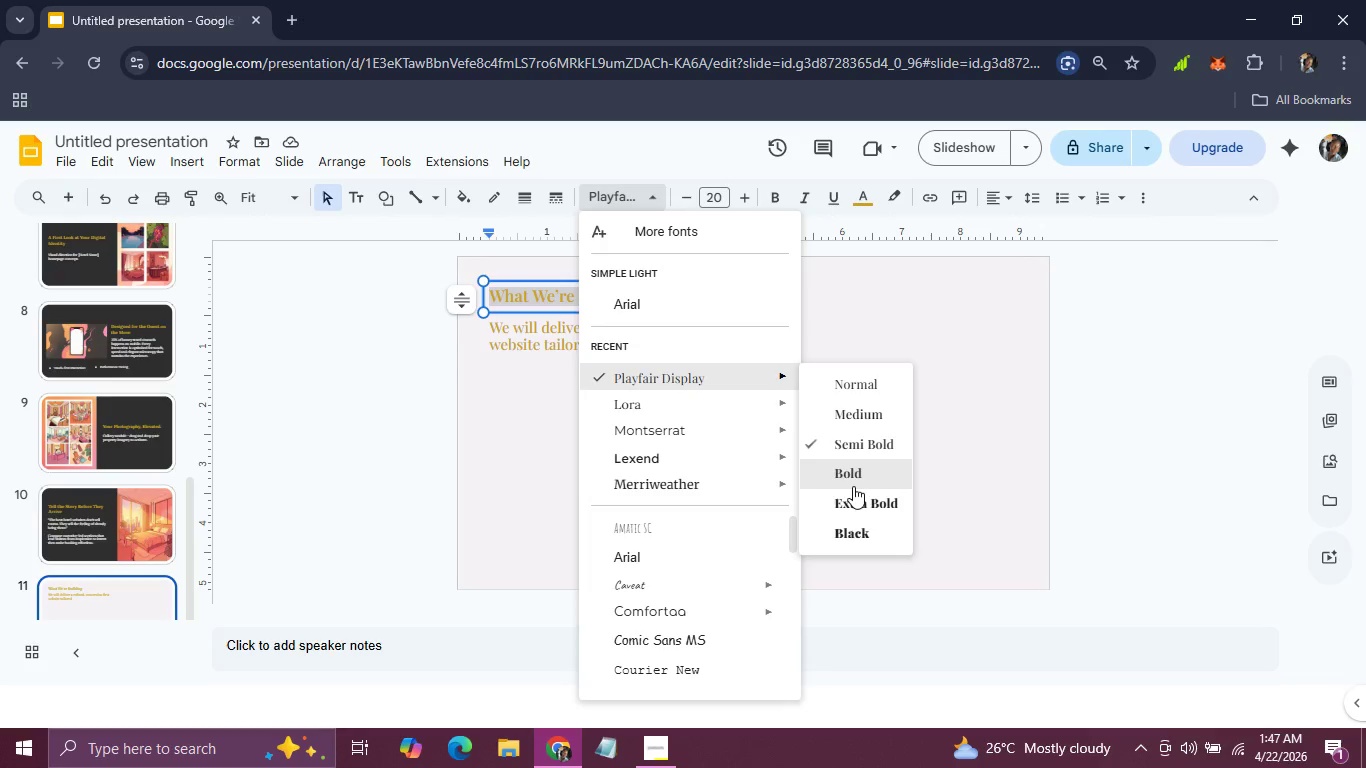 
wait(5.08)
 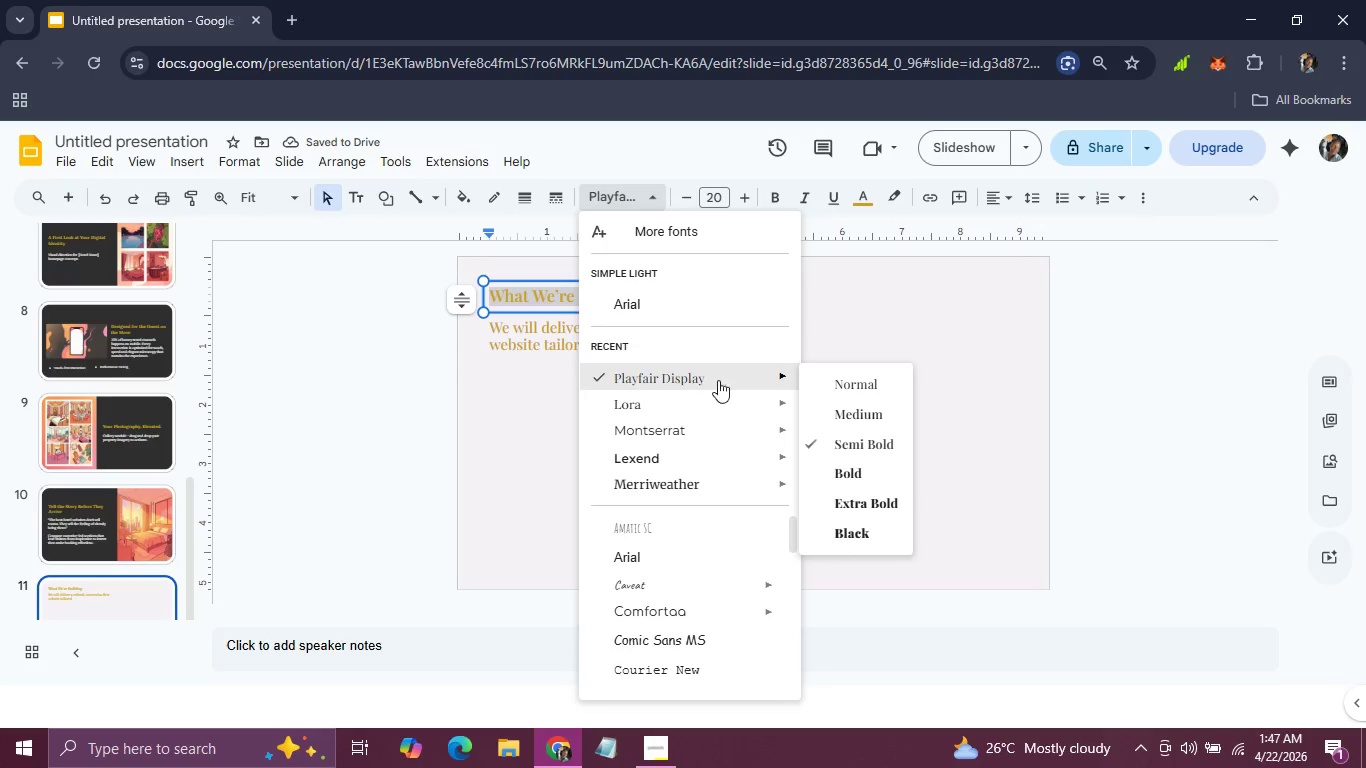 
left_click([855, 504])
 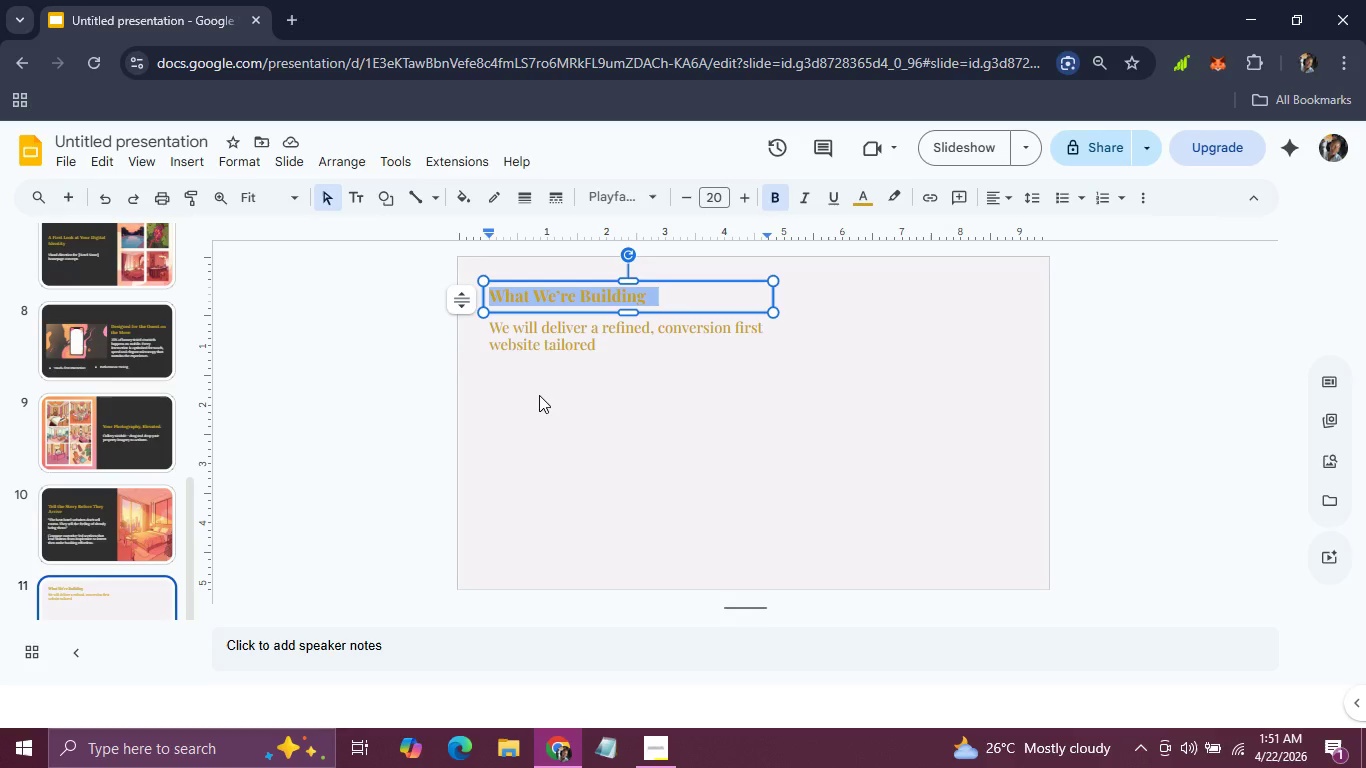 
wait(260.27)
 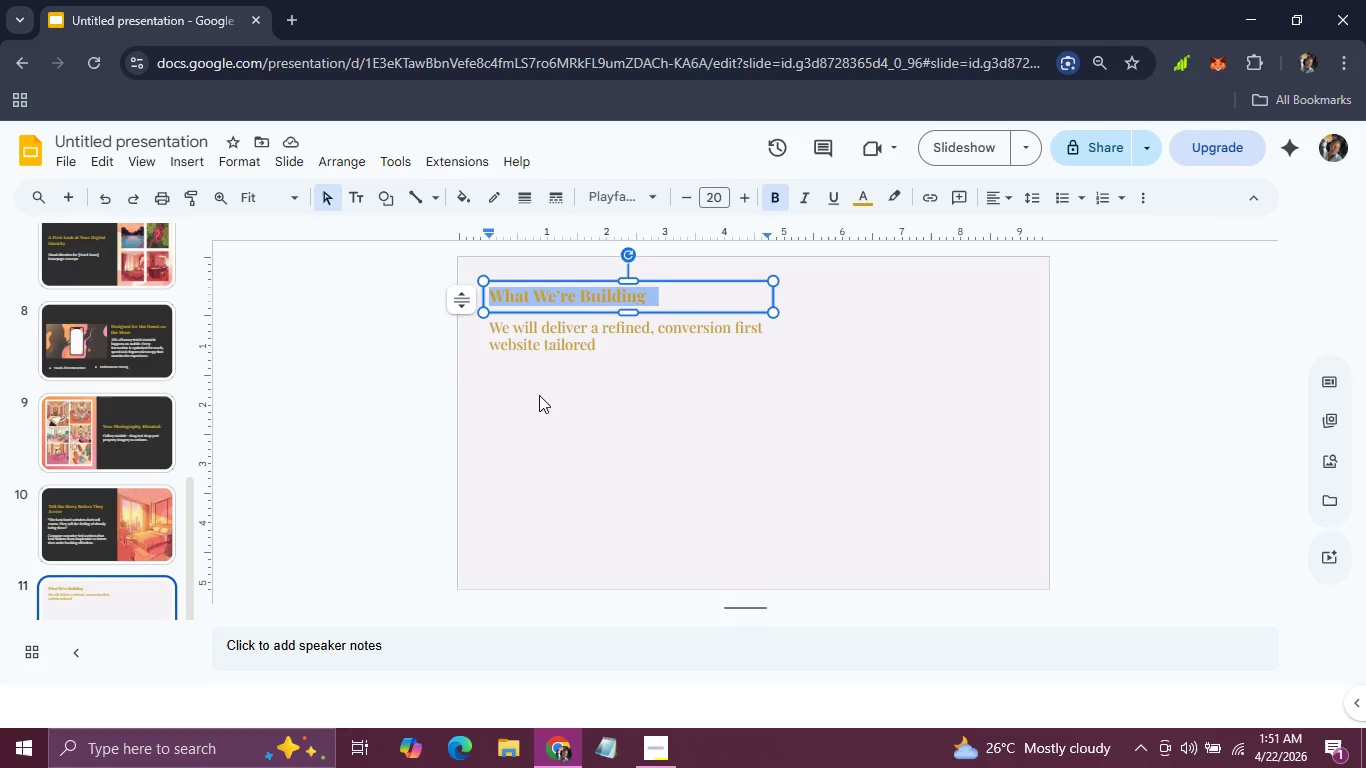 
left_click([649, 357])
 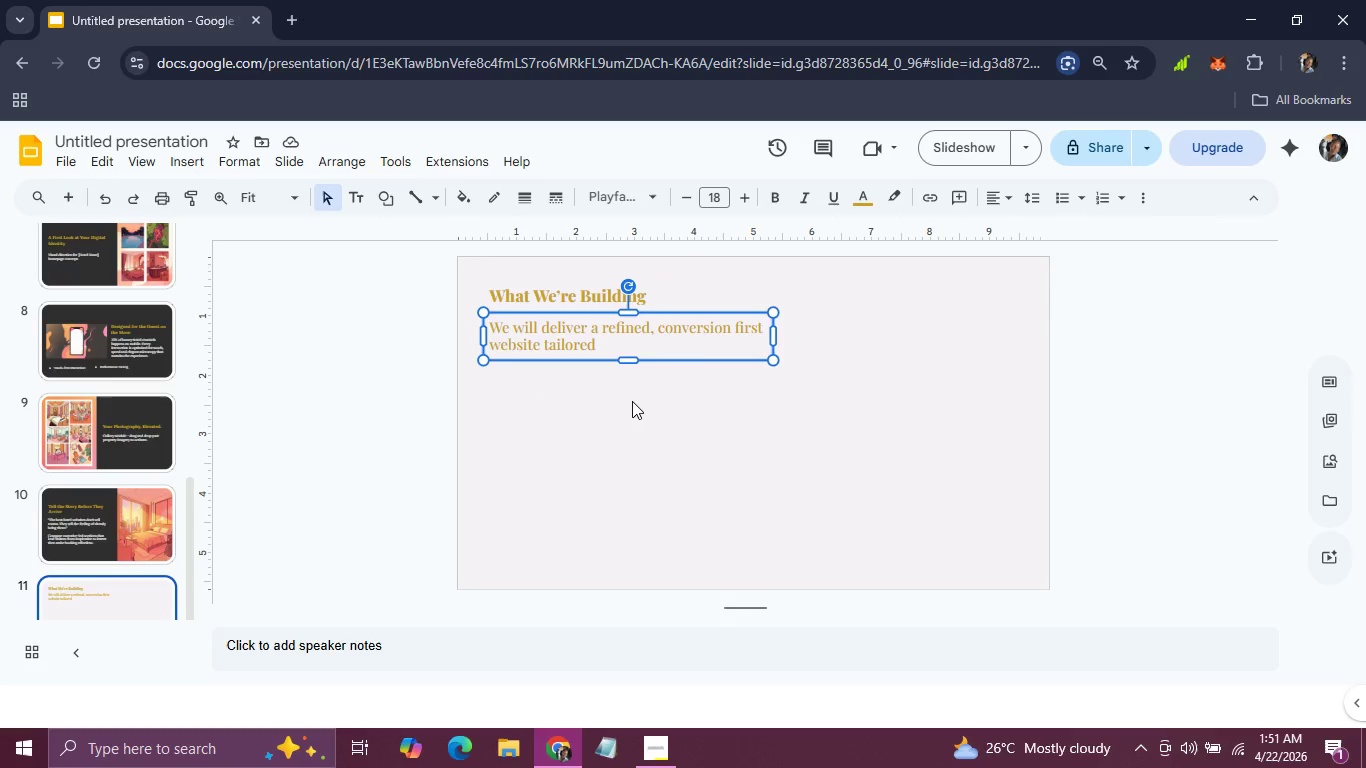 
left_click([632, 401])
 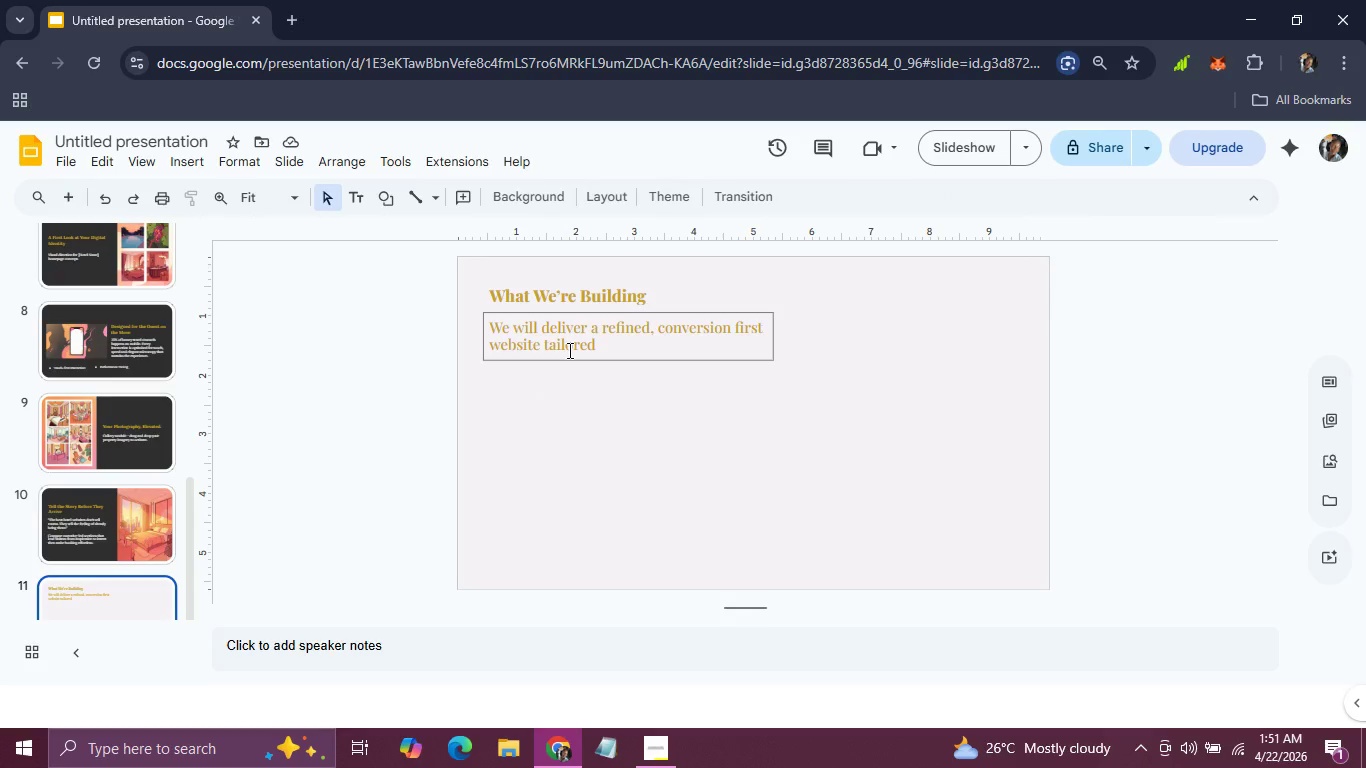 
double_click([568, 350])
 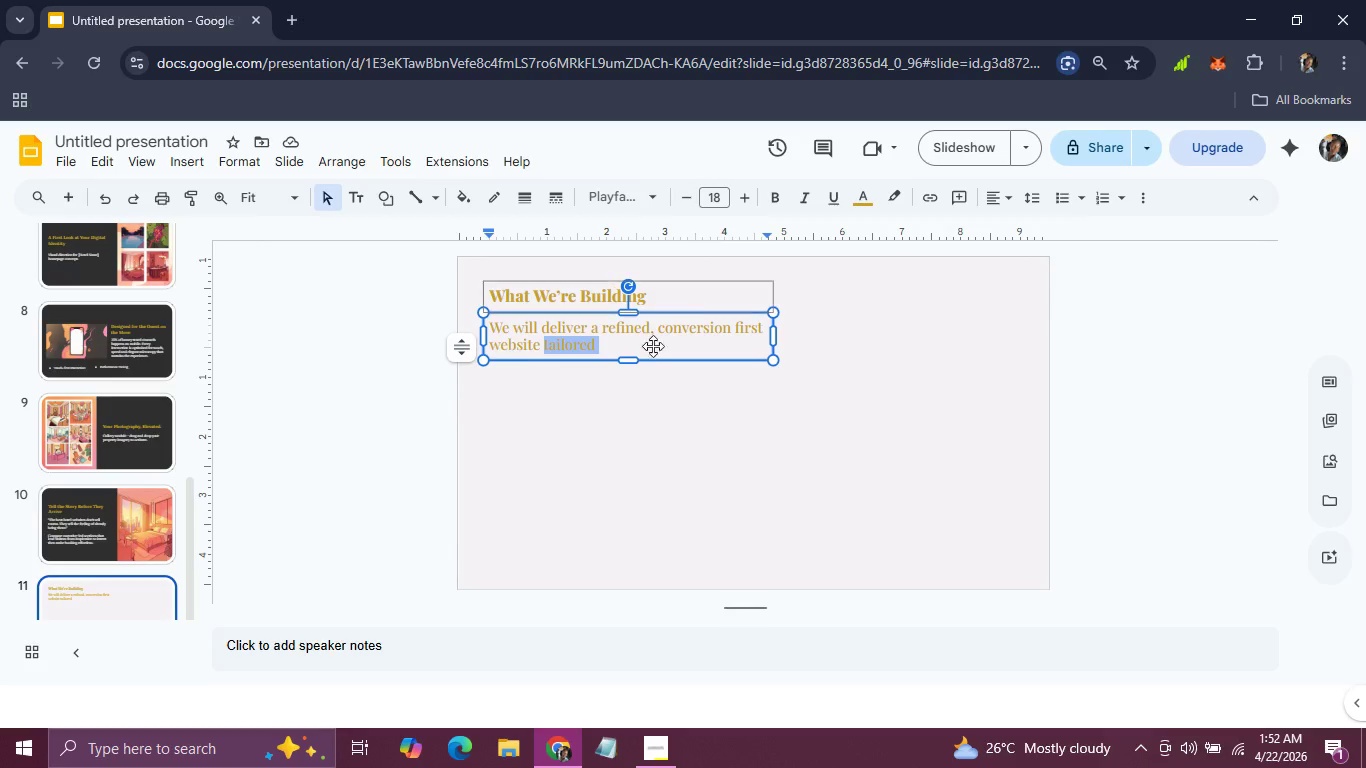 
wait(38.61)
 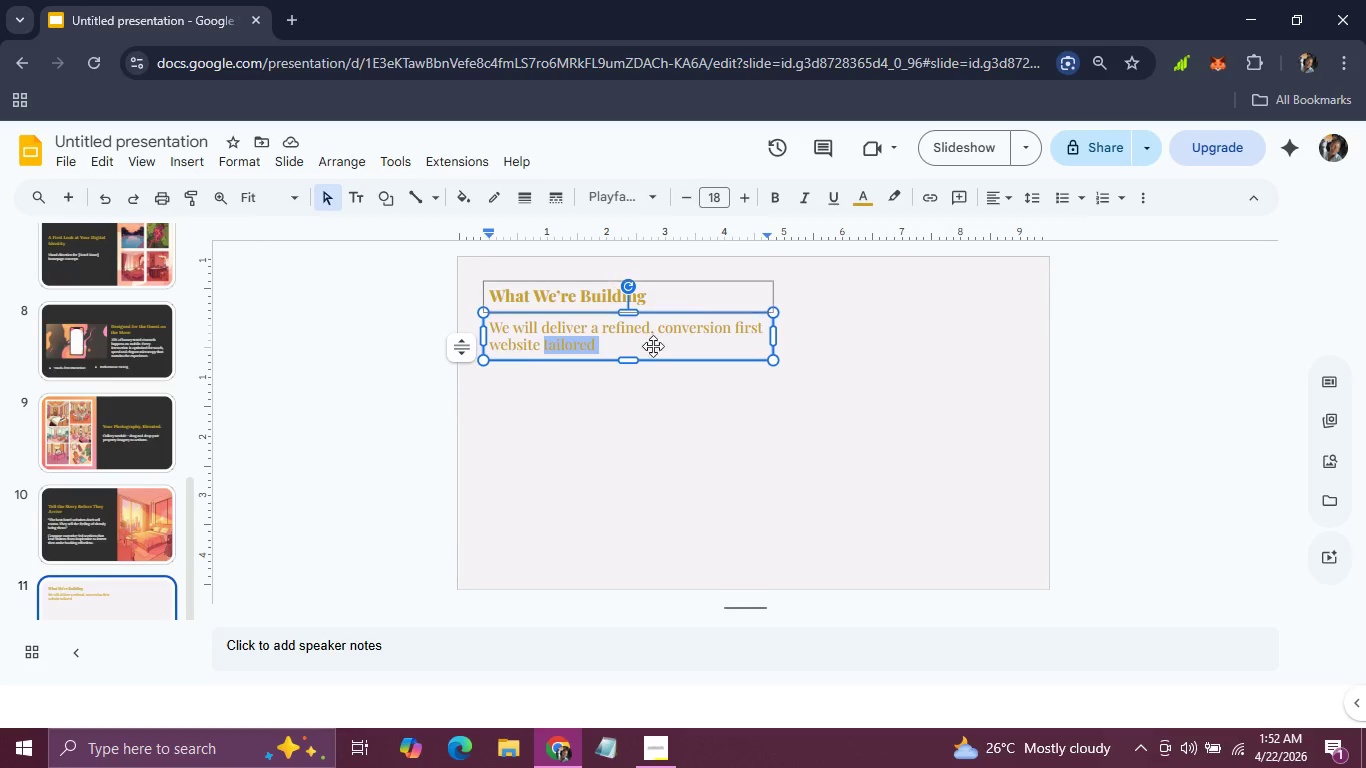 
left_click([624, 327])
 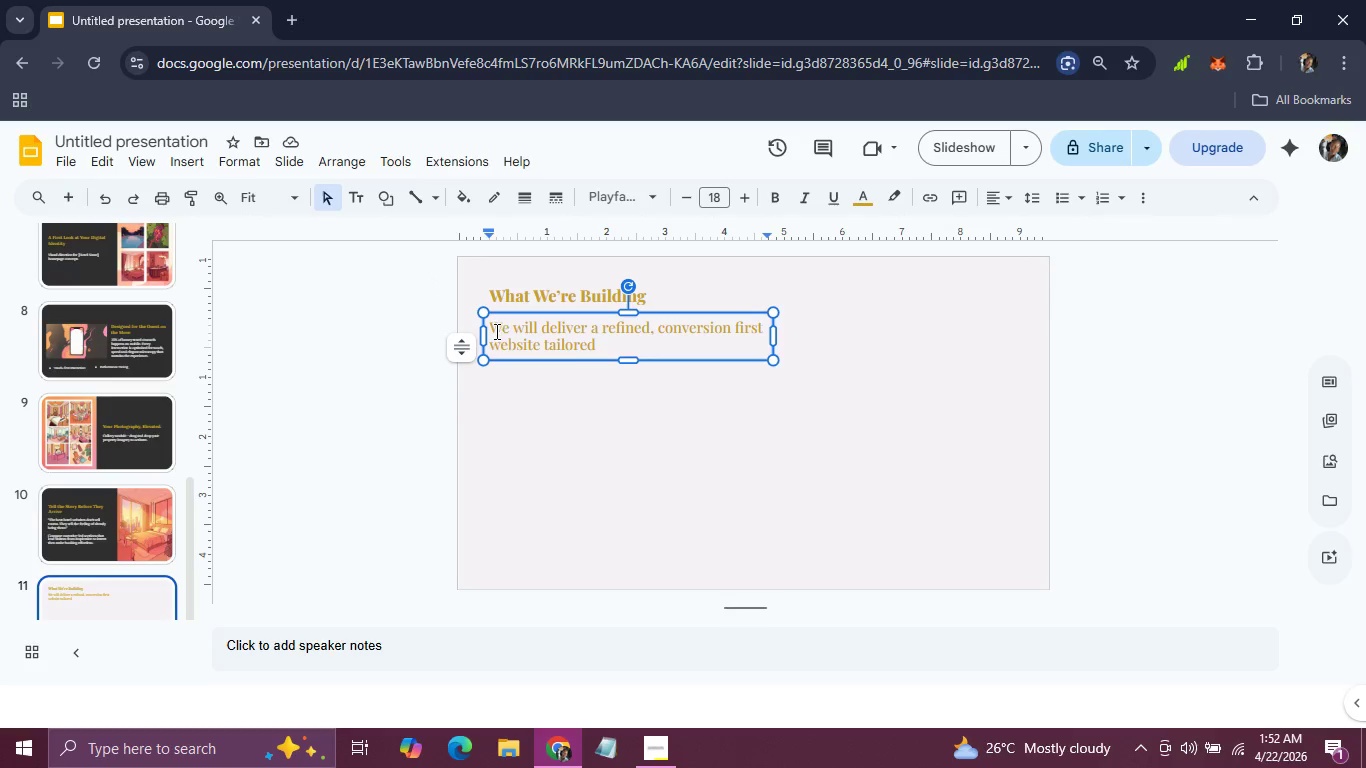 
left_click_drag(start_coordinate=[494, 331], to_coordinate=[606, 344])
 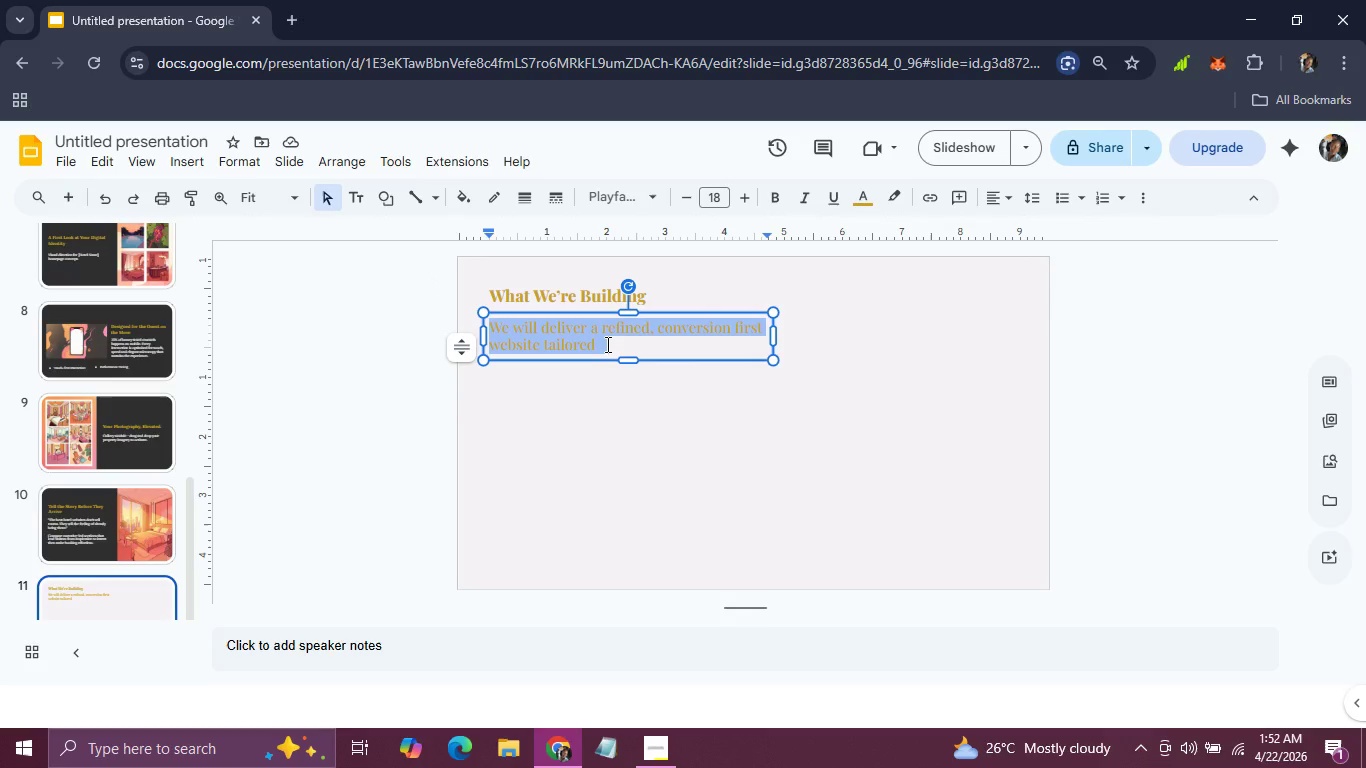 
key(Backspace)
 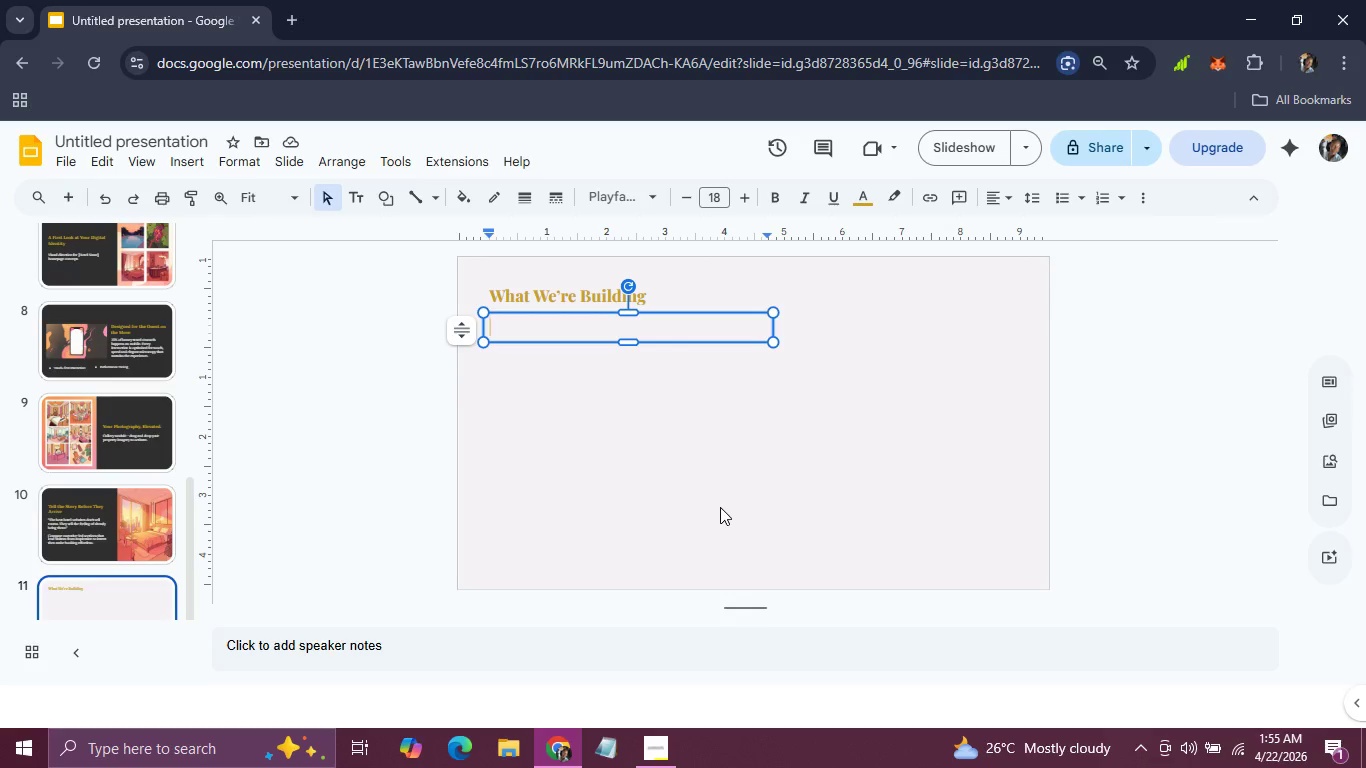 
wait(178.0)
 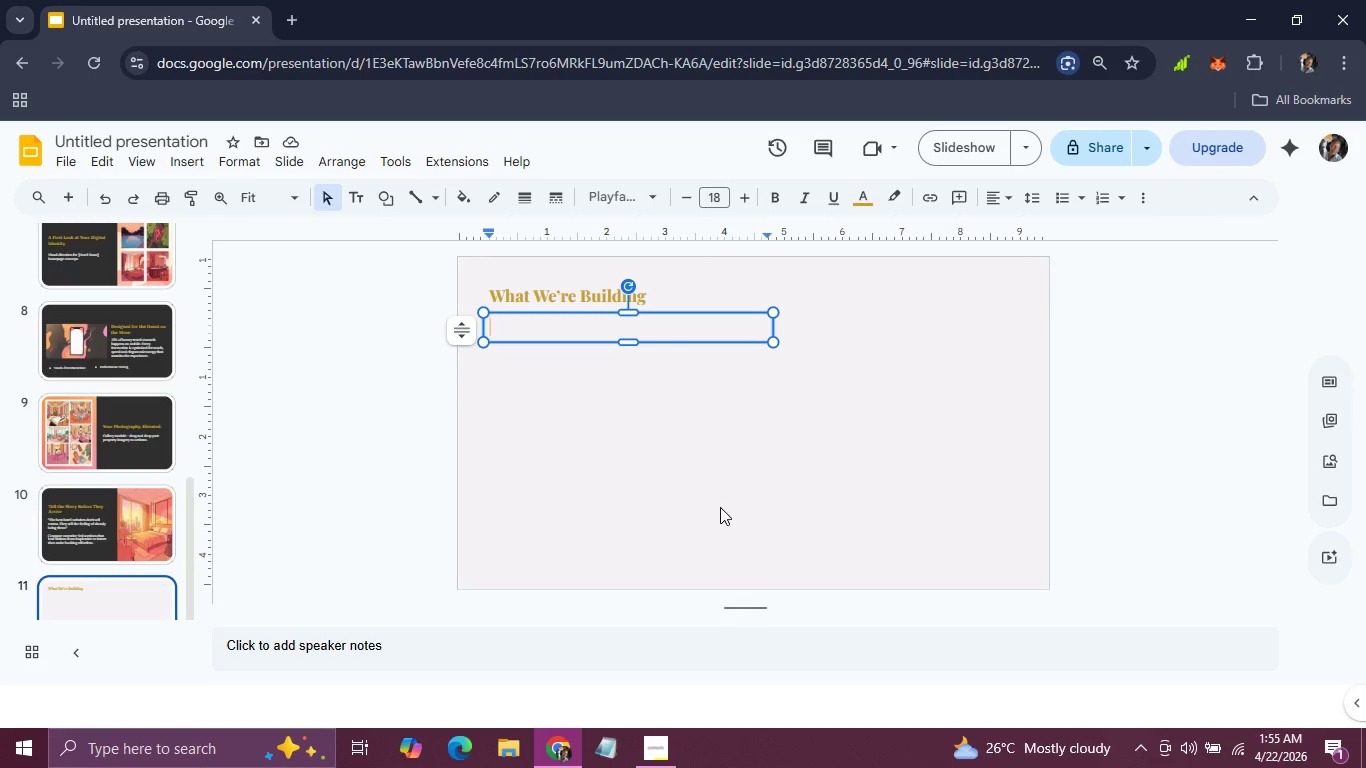 
type(We will delievr )
key(Backspace)
key(Backspace)
type(r )
 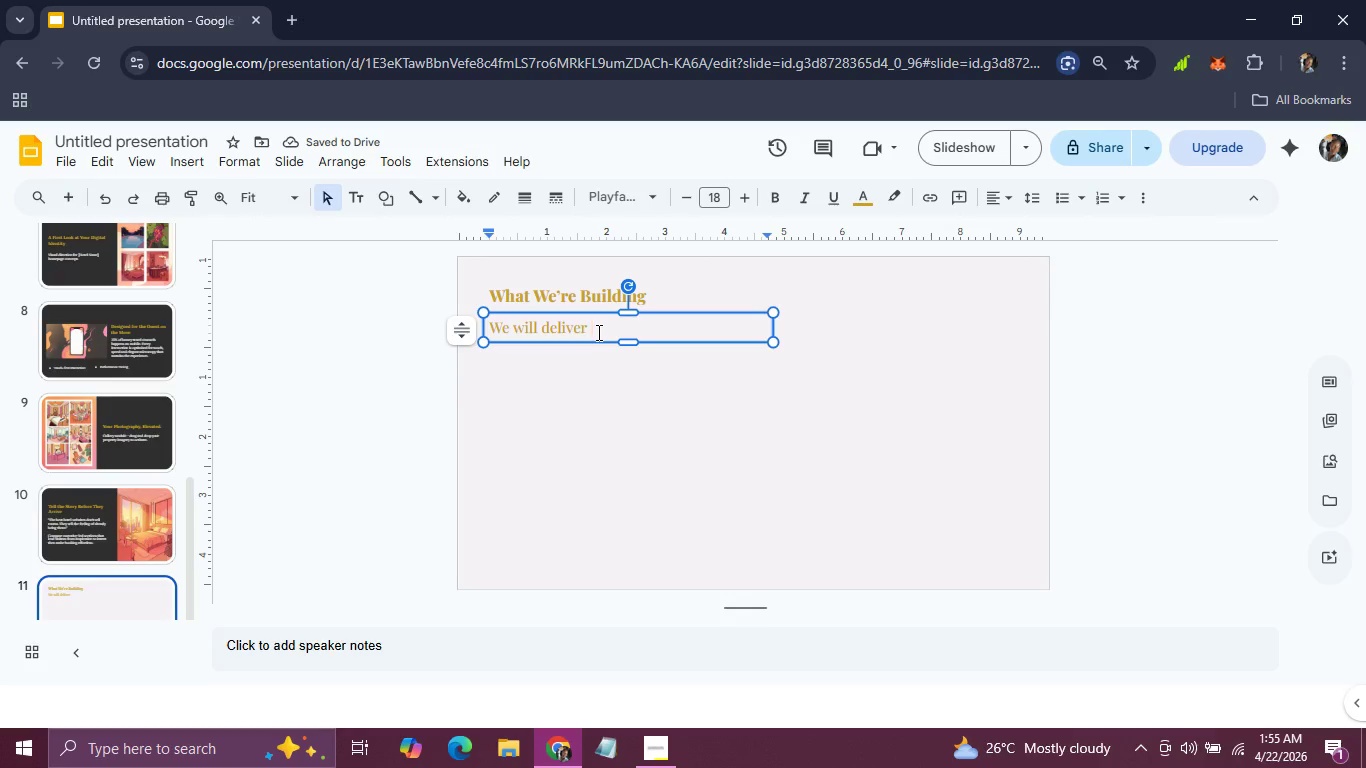 
type(a refined, conversion )
key(Backspace)
type(-first website )
 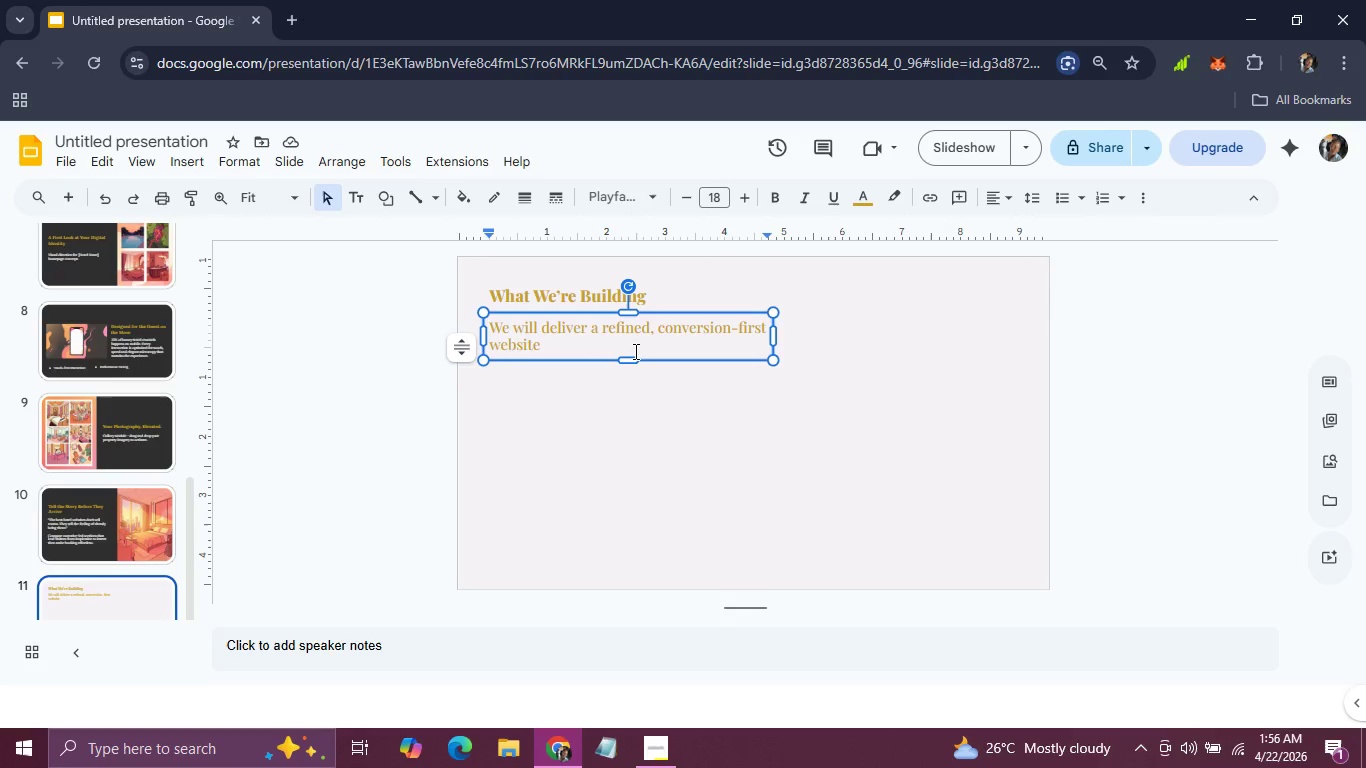 
wait(31.64)
 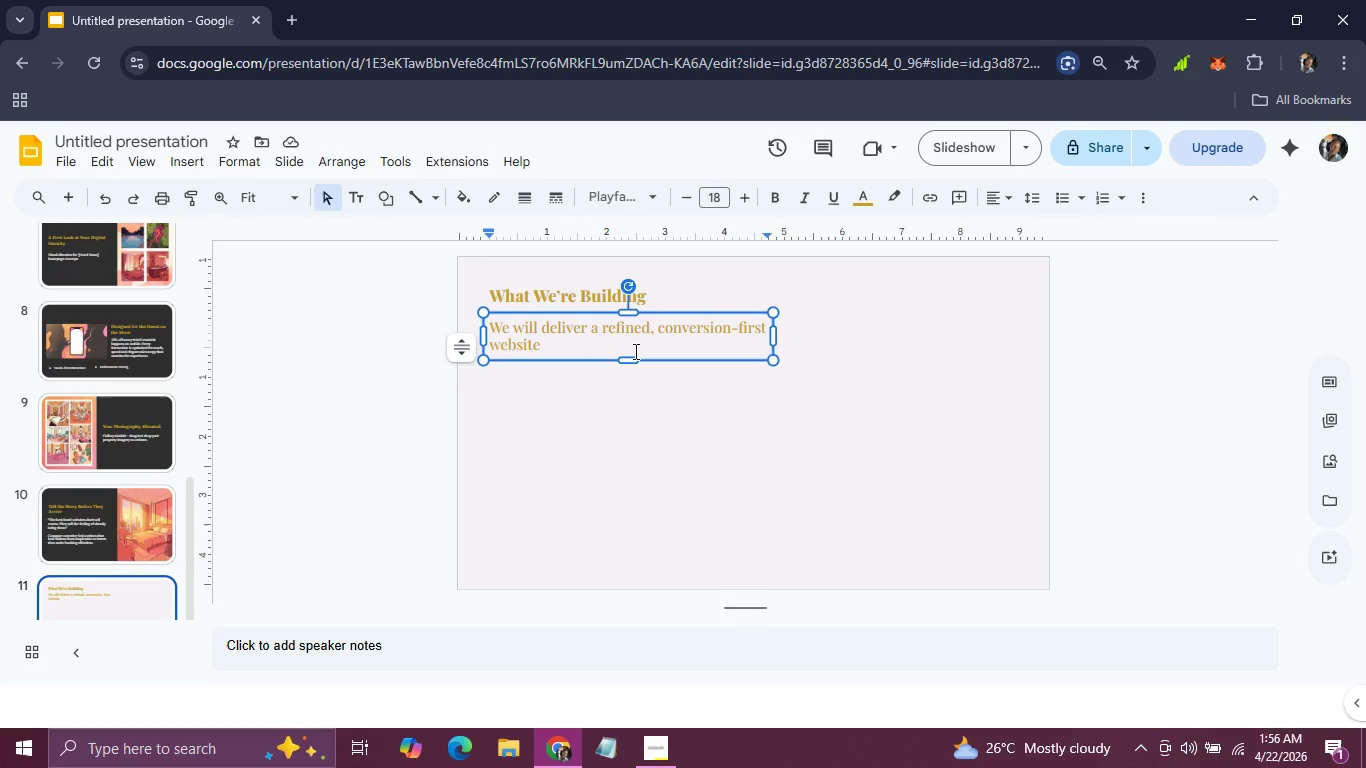 
type(tailored for k)
key(Backspace)
type(luxury )
 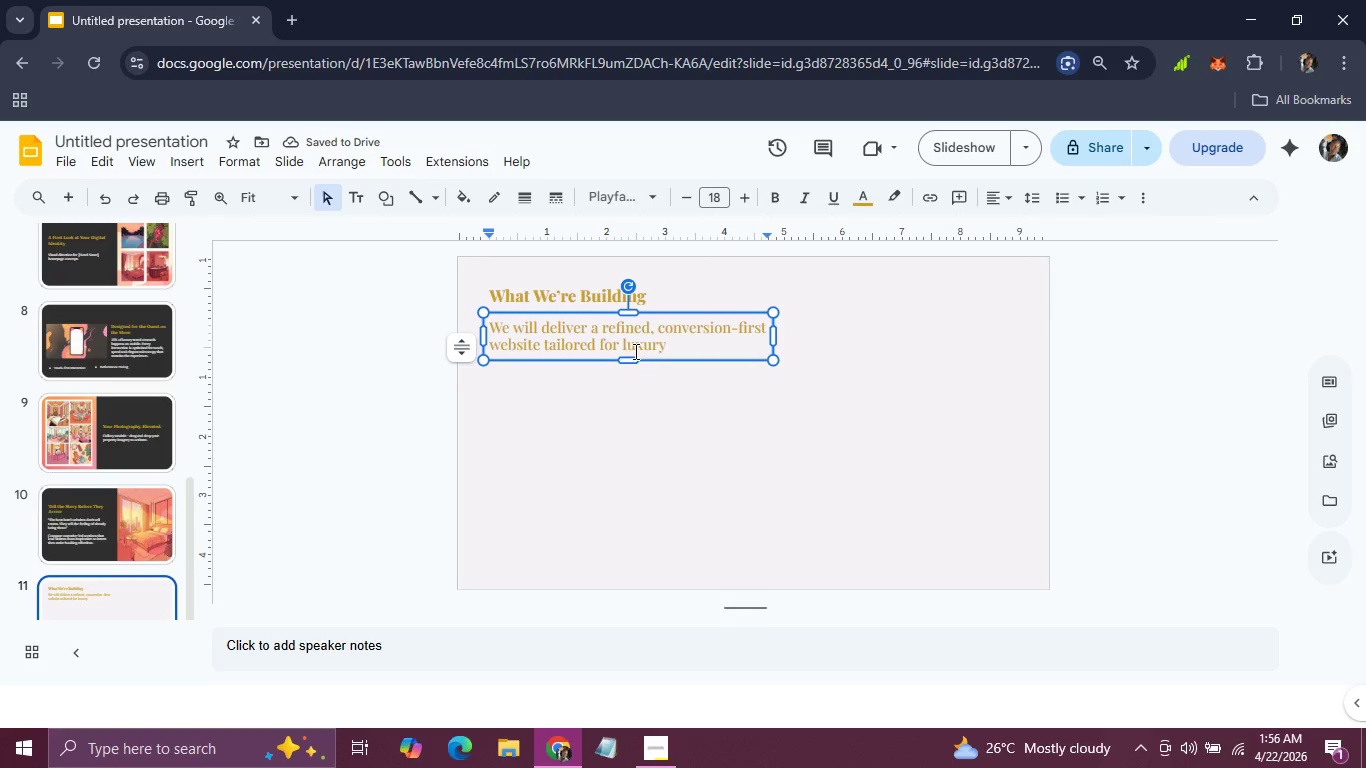 
wait(5.14)
 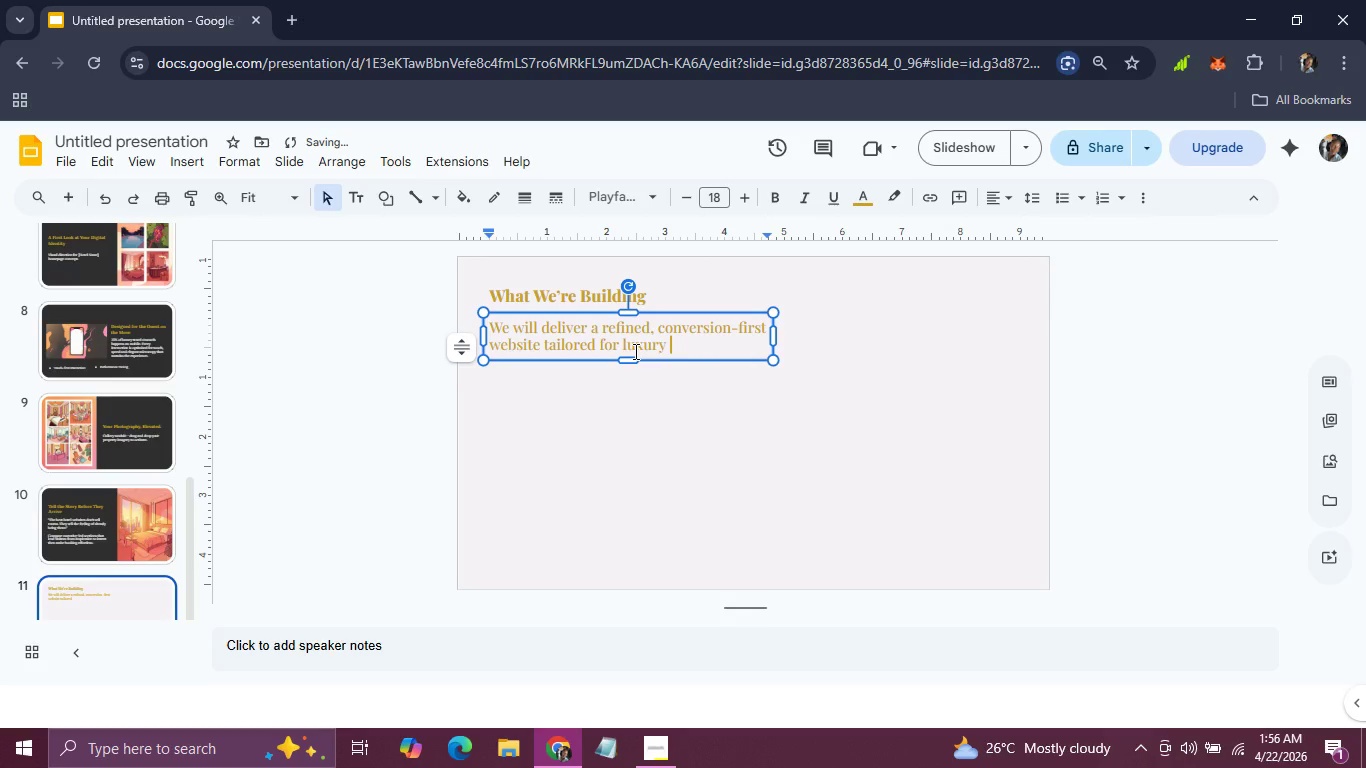 
type(hotels )
 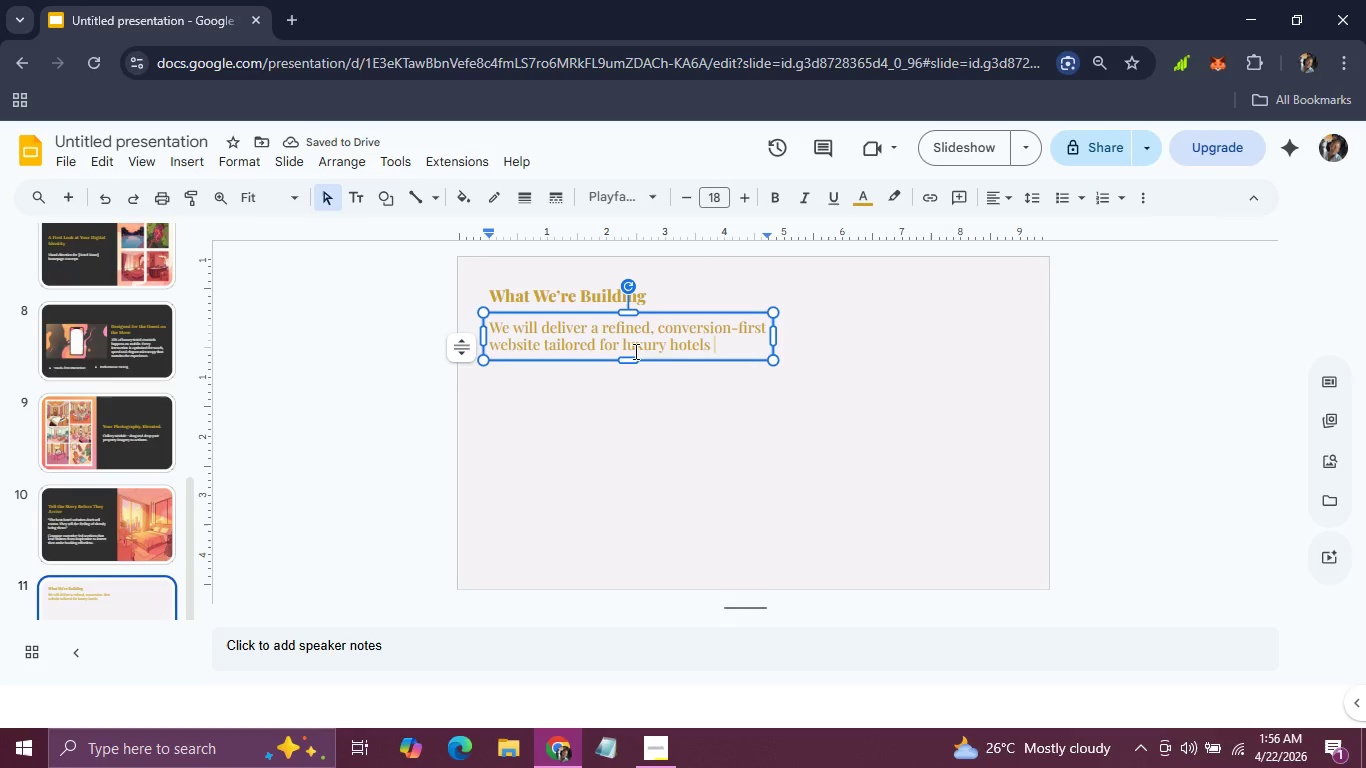 
type(and vineyard resorts. )
 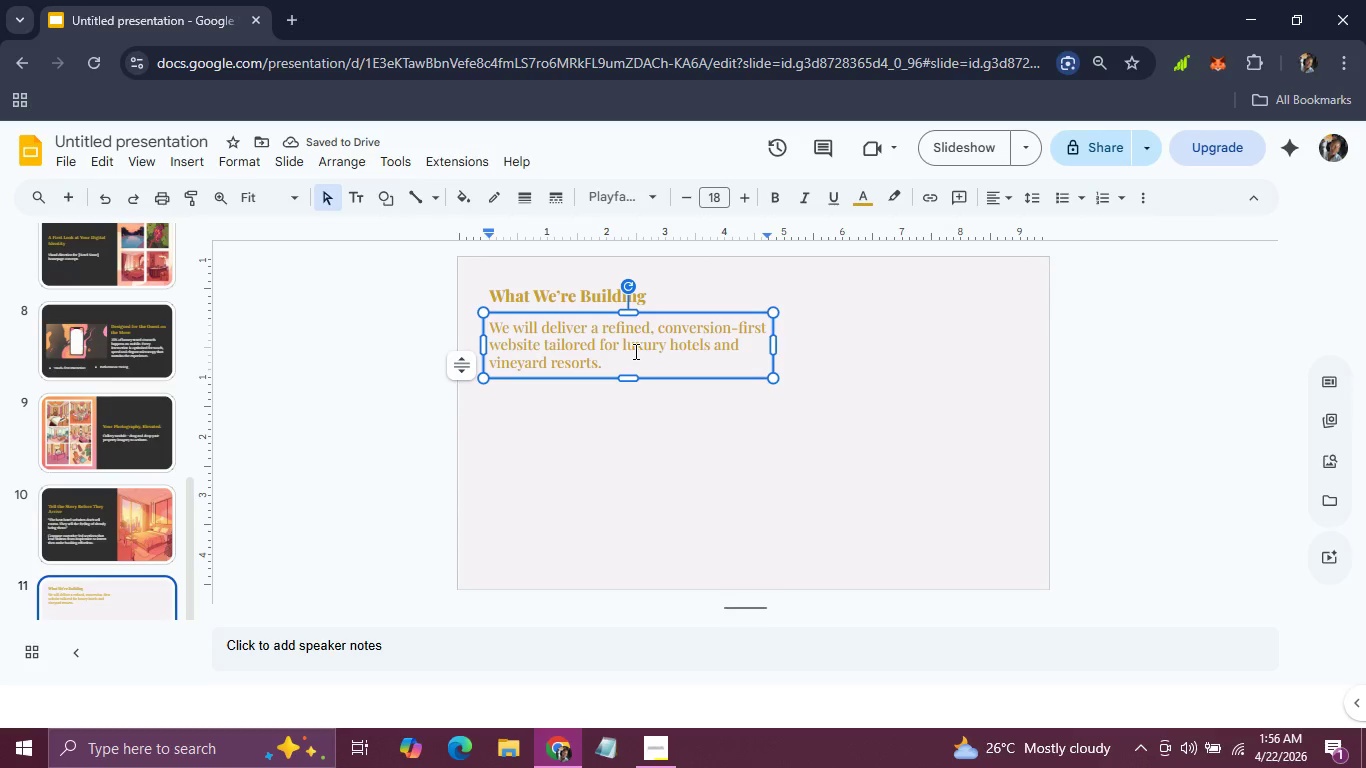 
type(This scope focuse )
key(Backspace)
type(es on perform)
 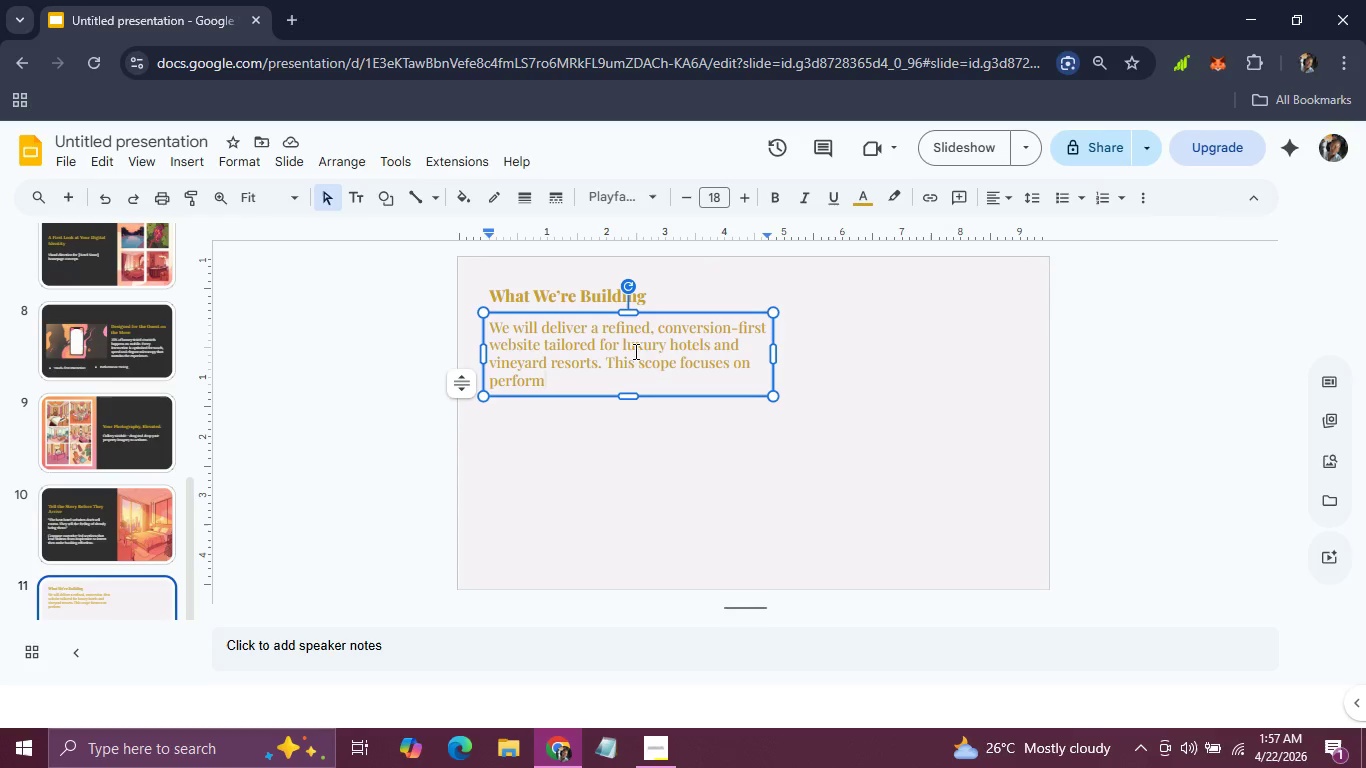 
wait(12.75)
 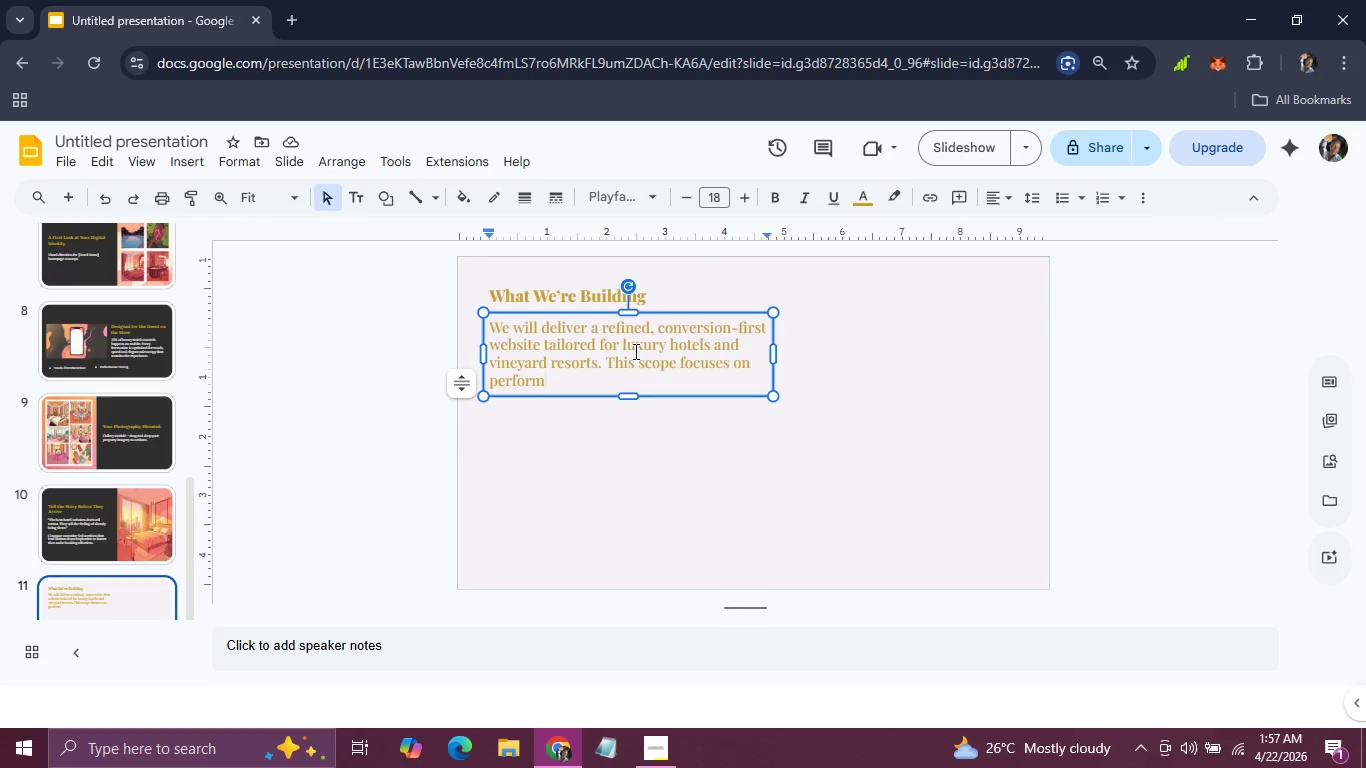 
type(ance, )
 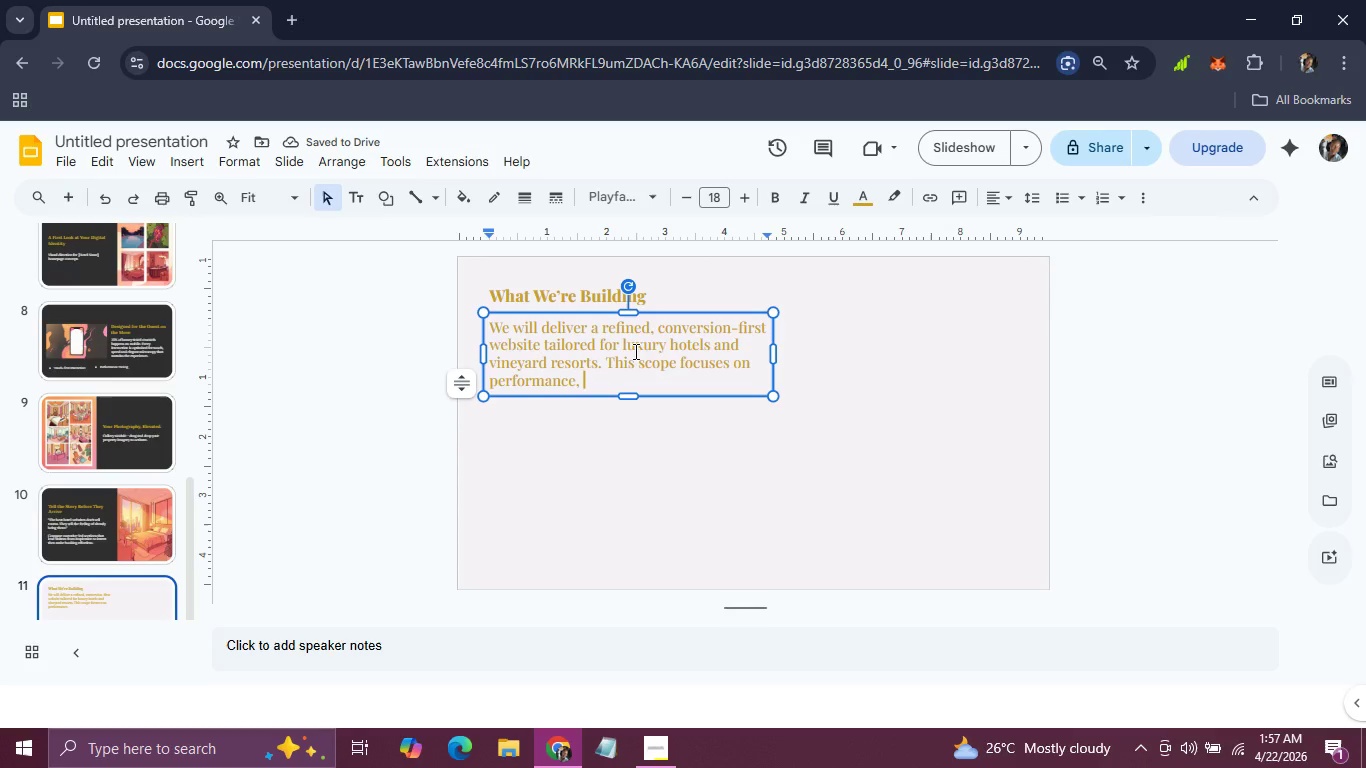 
type(brand fidelity and operational ease for your team.)
 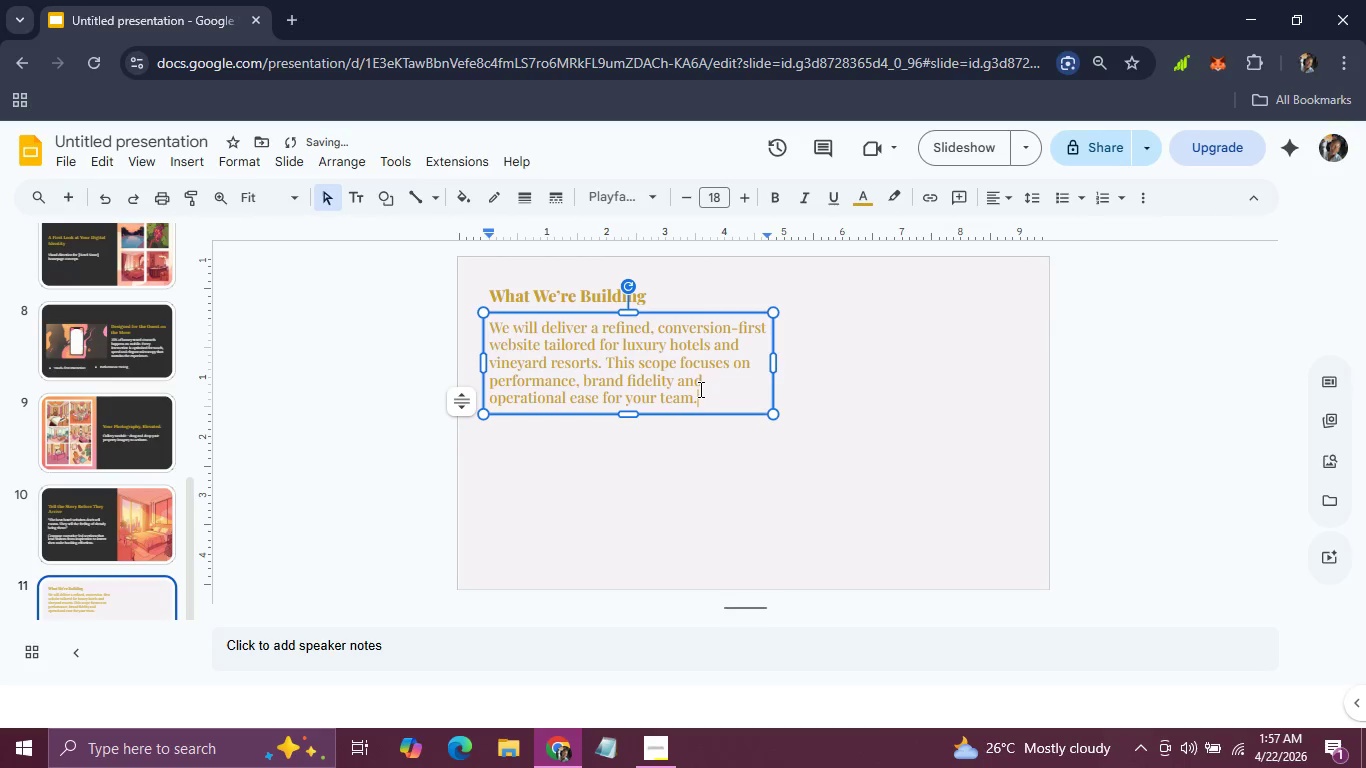 
left_click_drag(start_coordinate=[699, 393], to_coordinate=[487, 325])
 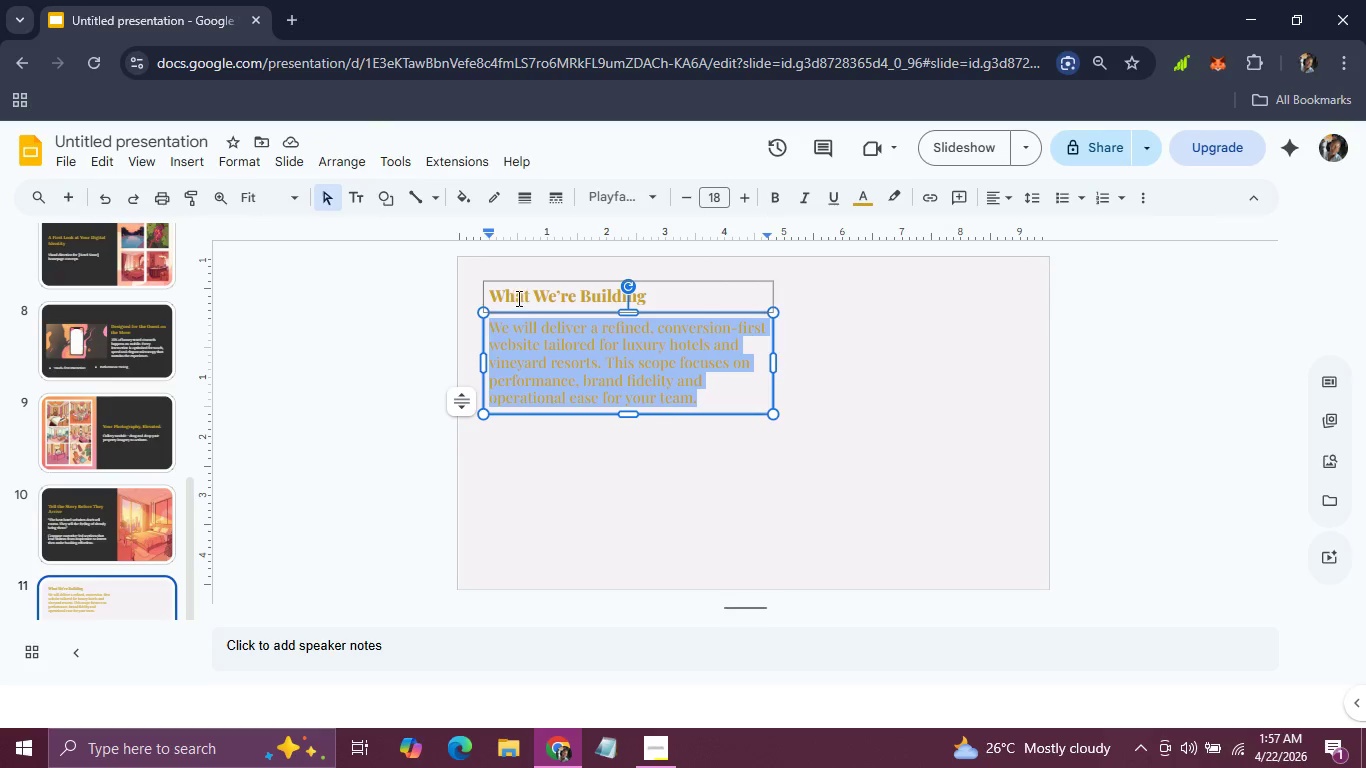 
left_click([517, 298])
 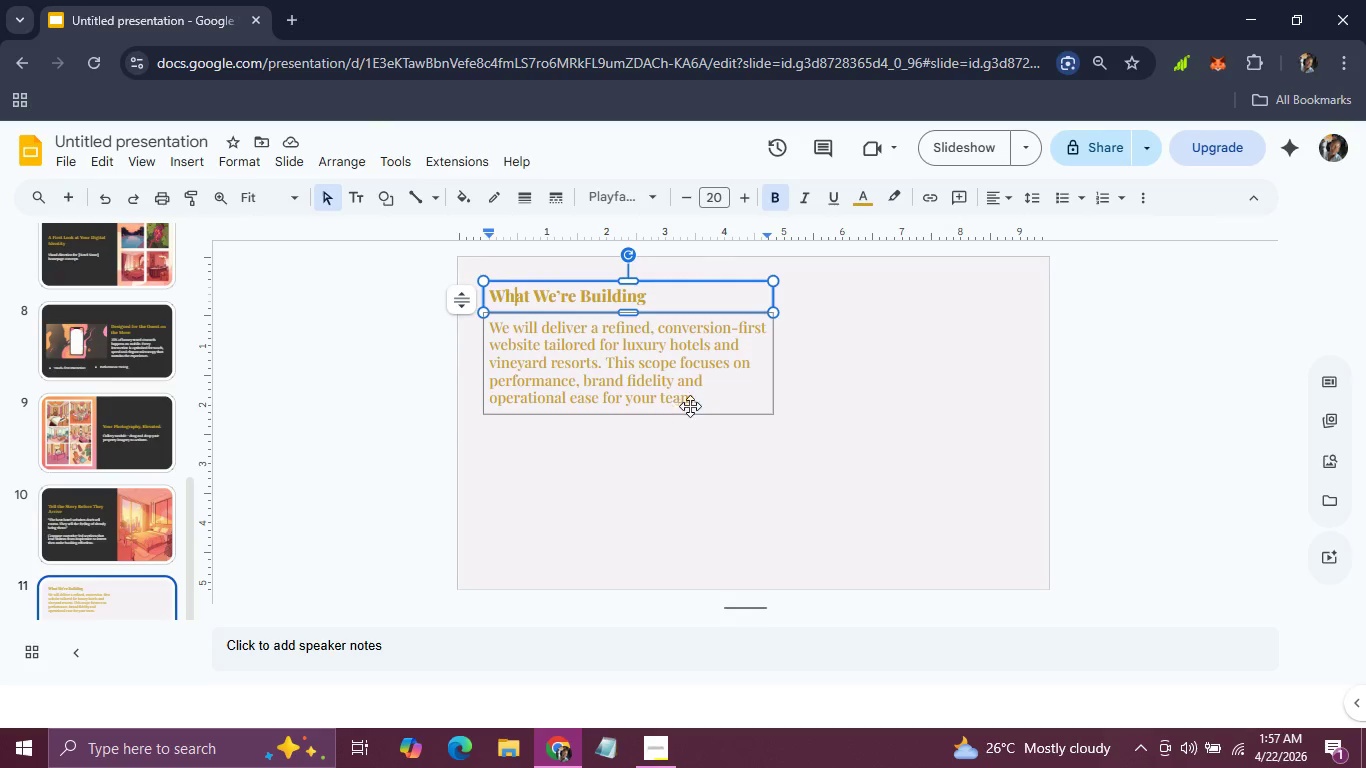 
left_click([699, 396])
 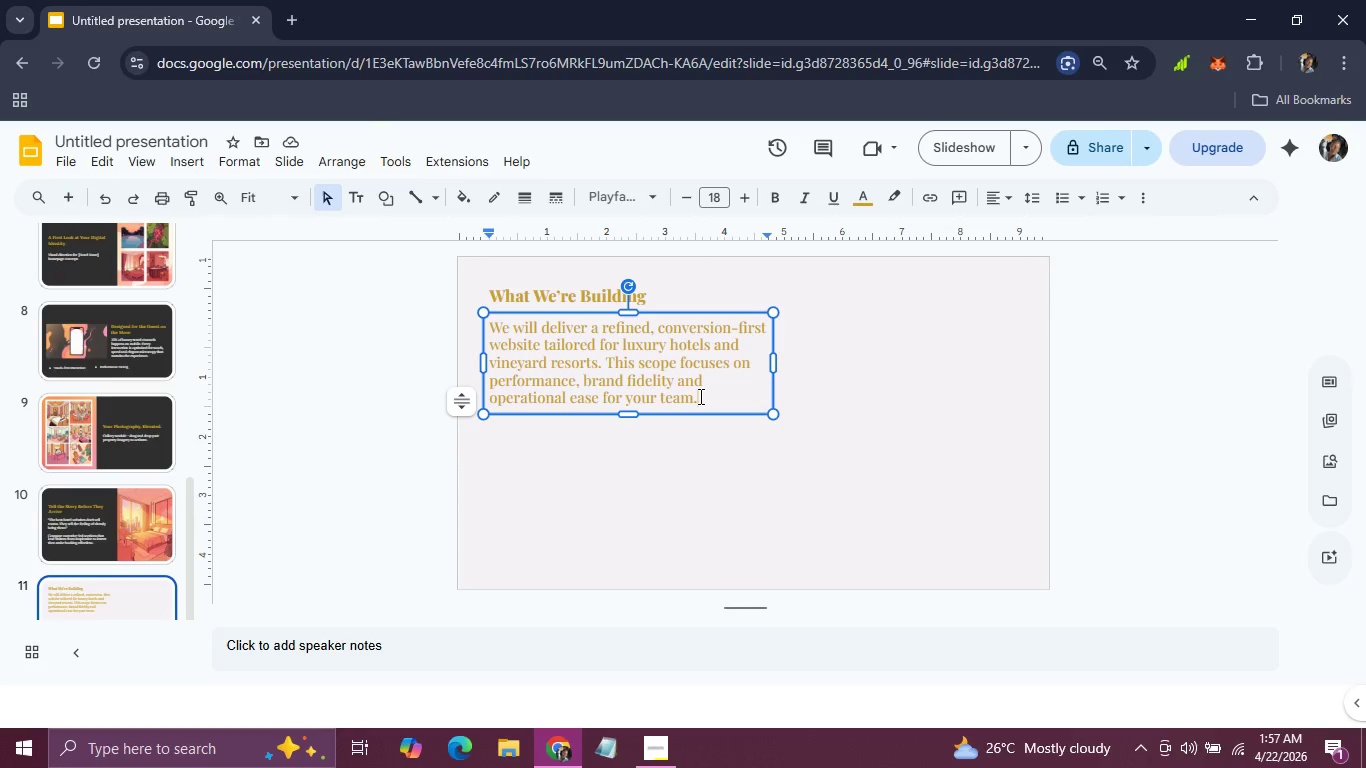 
left_click_drag(start_coordinate=[699, 396], to_coordinate=[483, 335])
 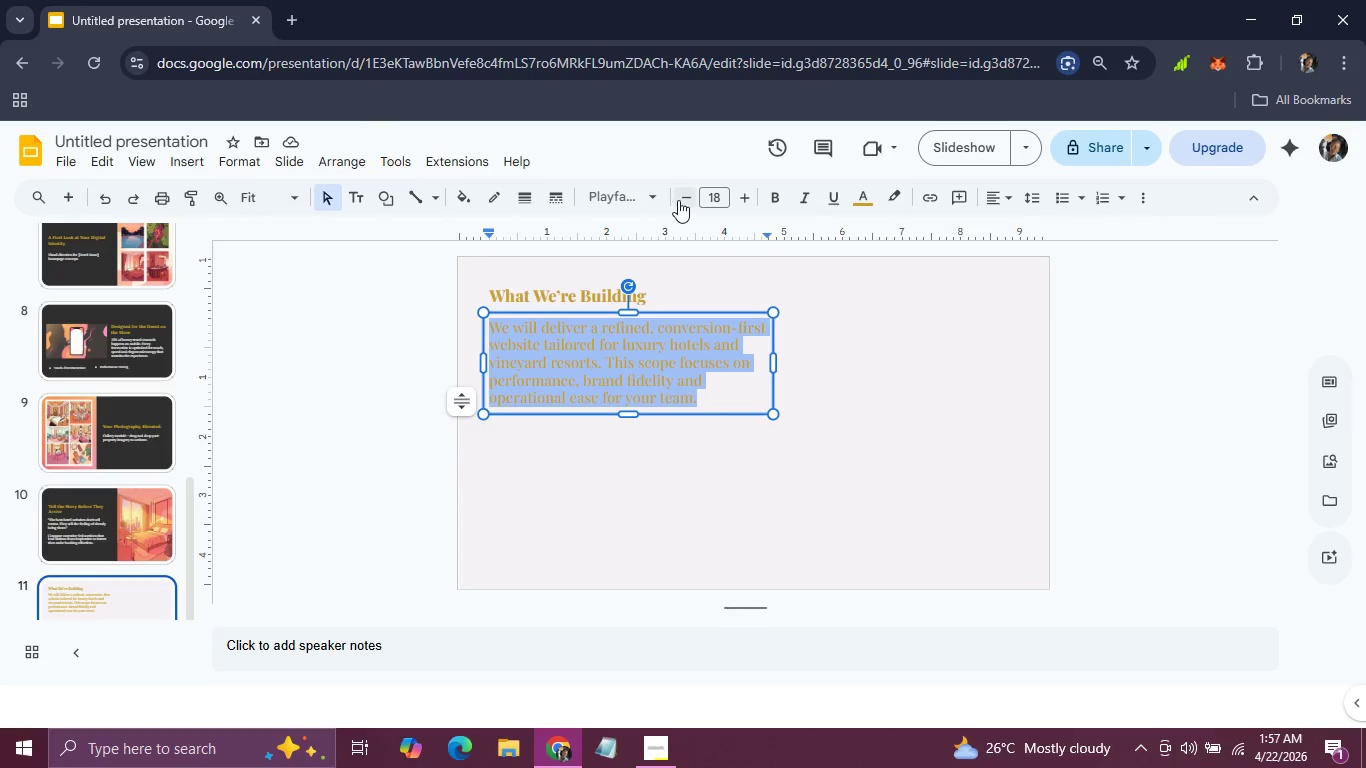 
double_click([678, 200])
 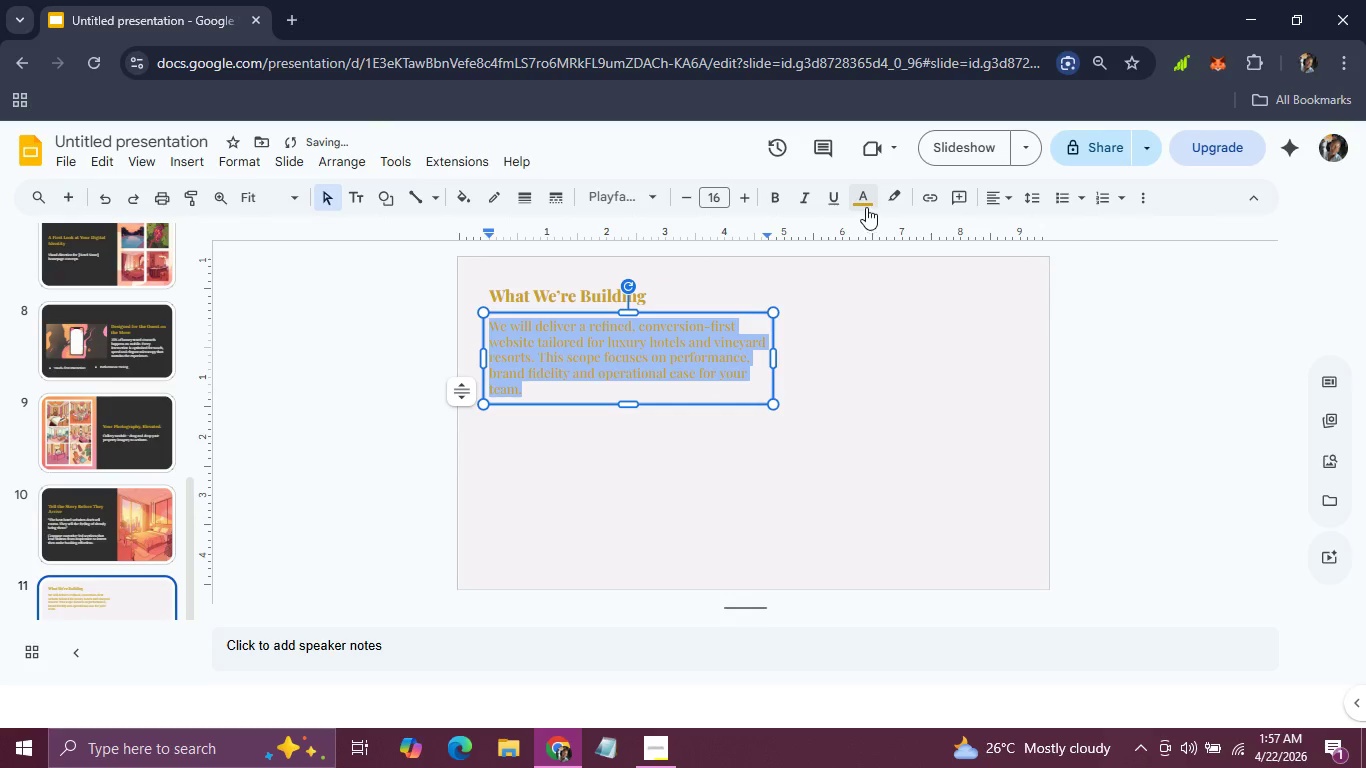 
left_click([866, 207])
 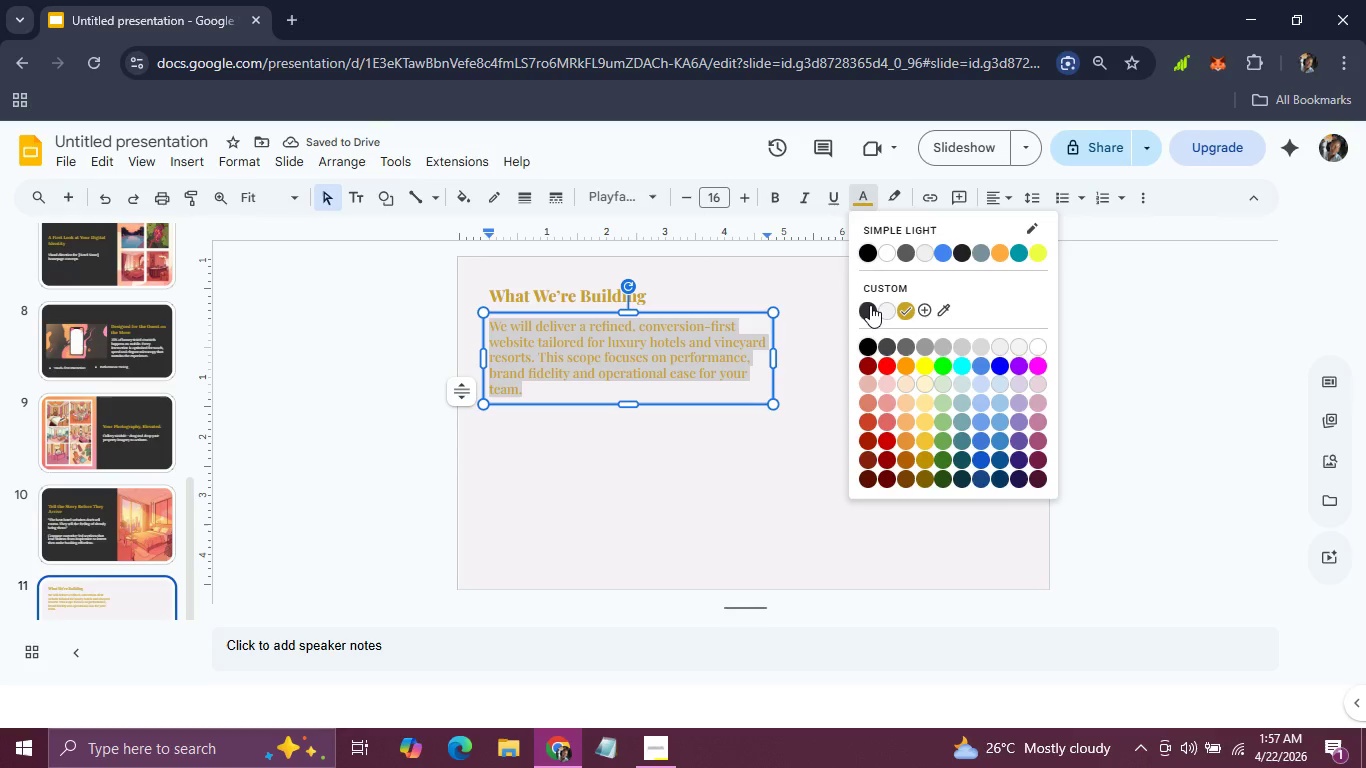 
left_click([870, 305])
 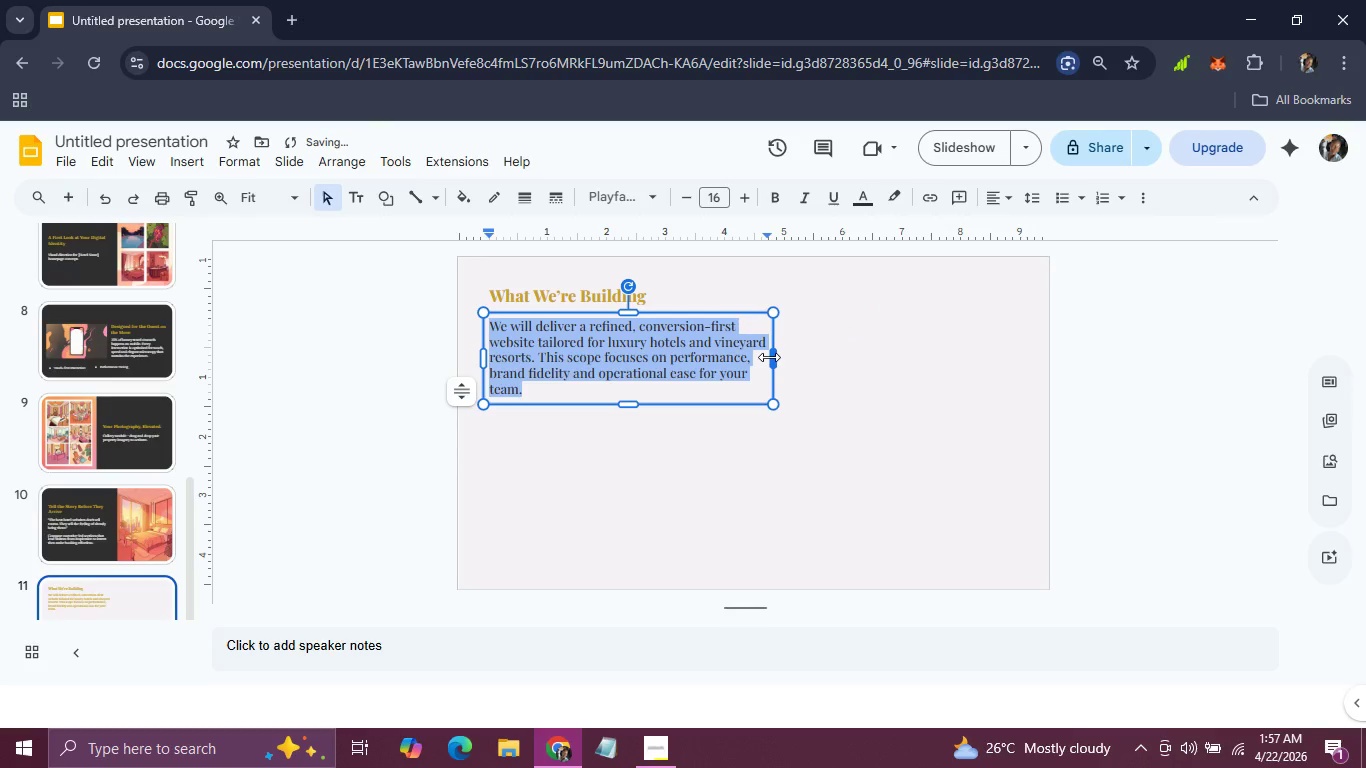 
left_click_drag(start_coordinate=[771, 356], to_coordinate=[1031, 327])
 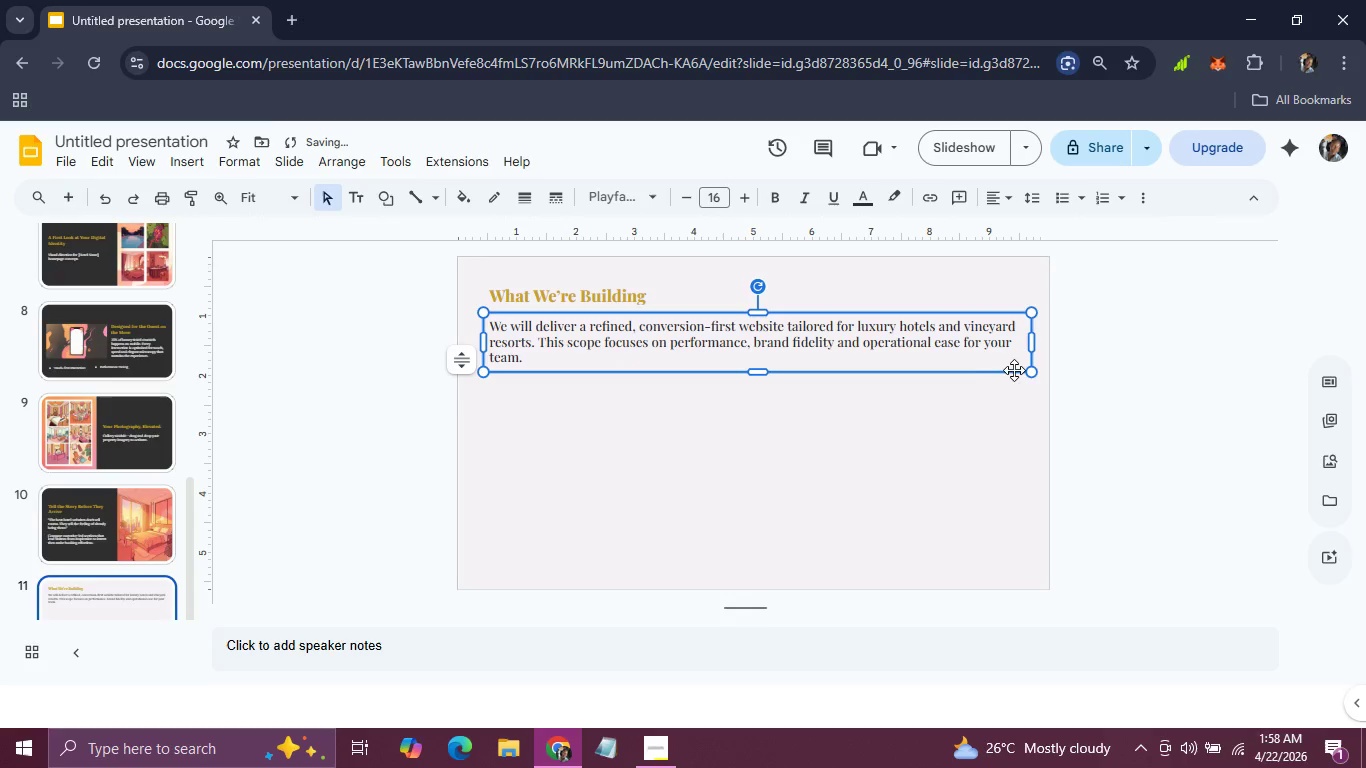 
left_click([1008, 367])
 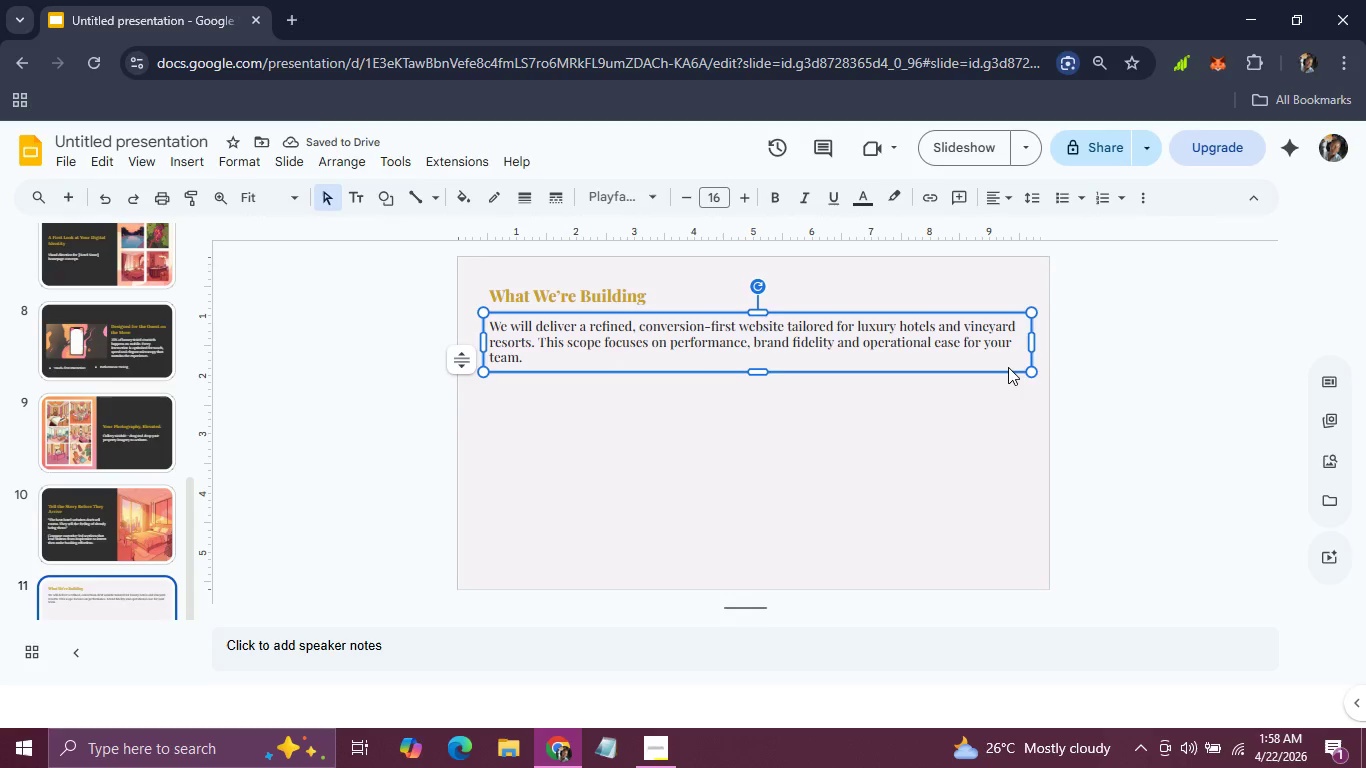 
hold_key(key=ArrowLeft, duration=0.73)
 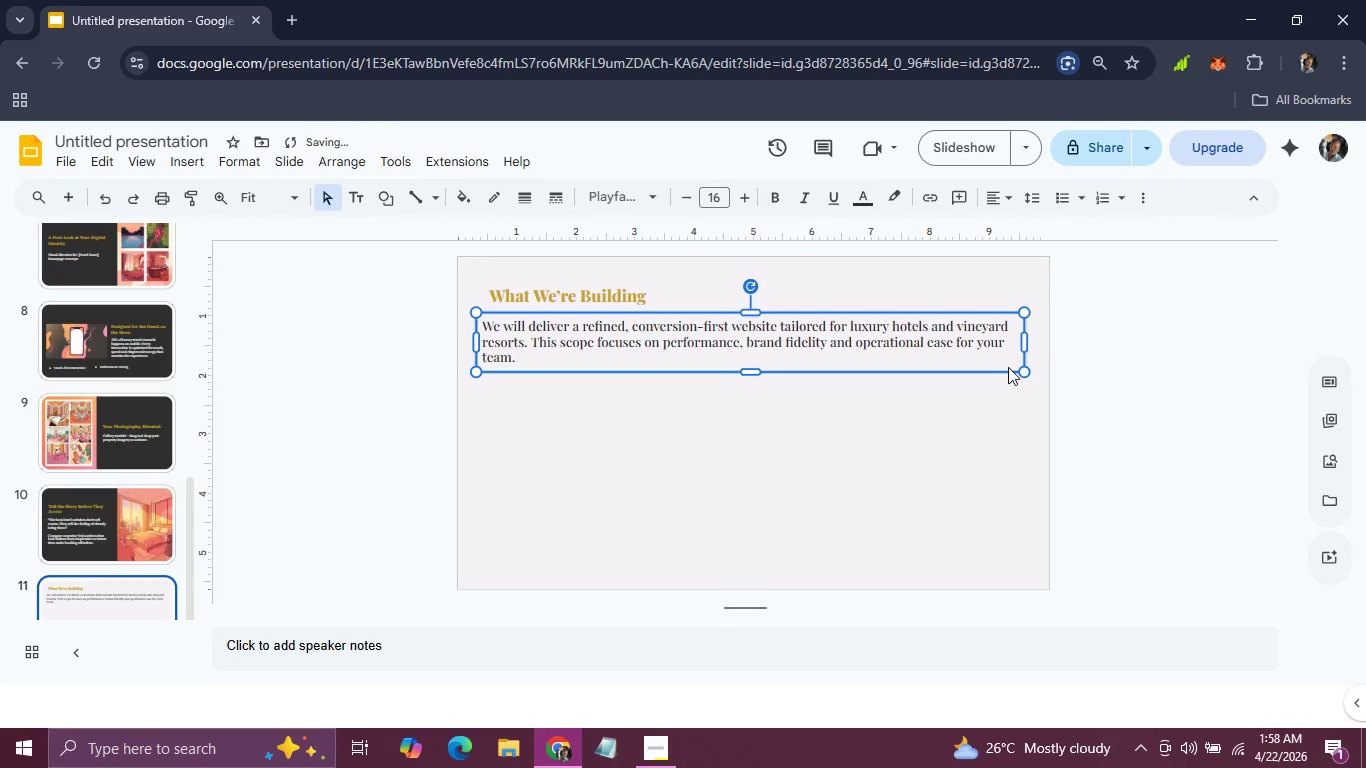 
key(ArrowLeft)
 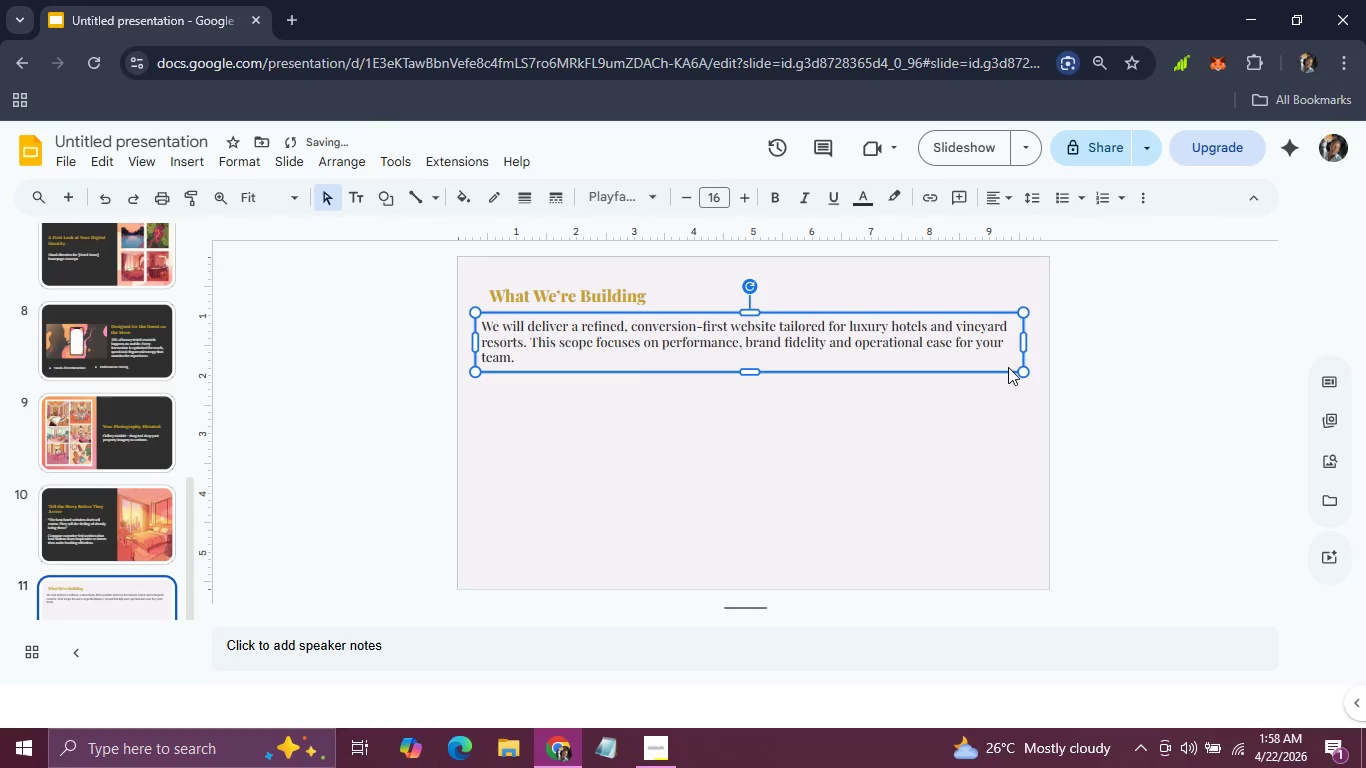 
key(ArrowLeft)
 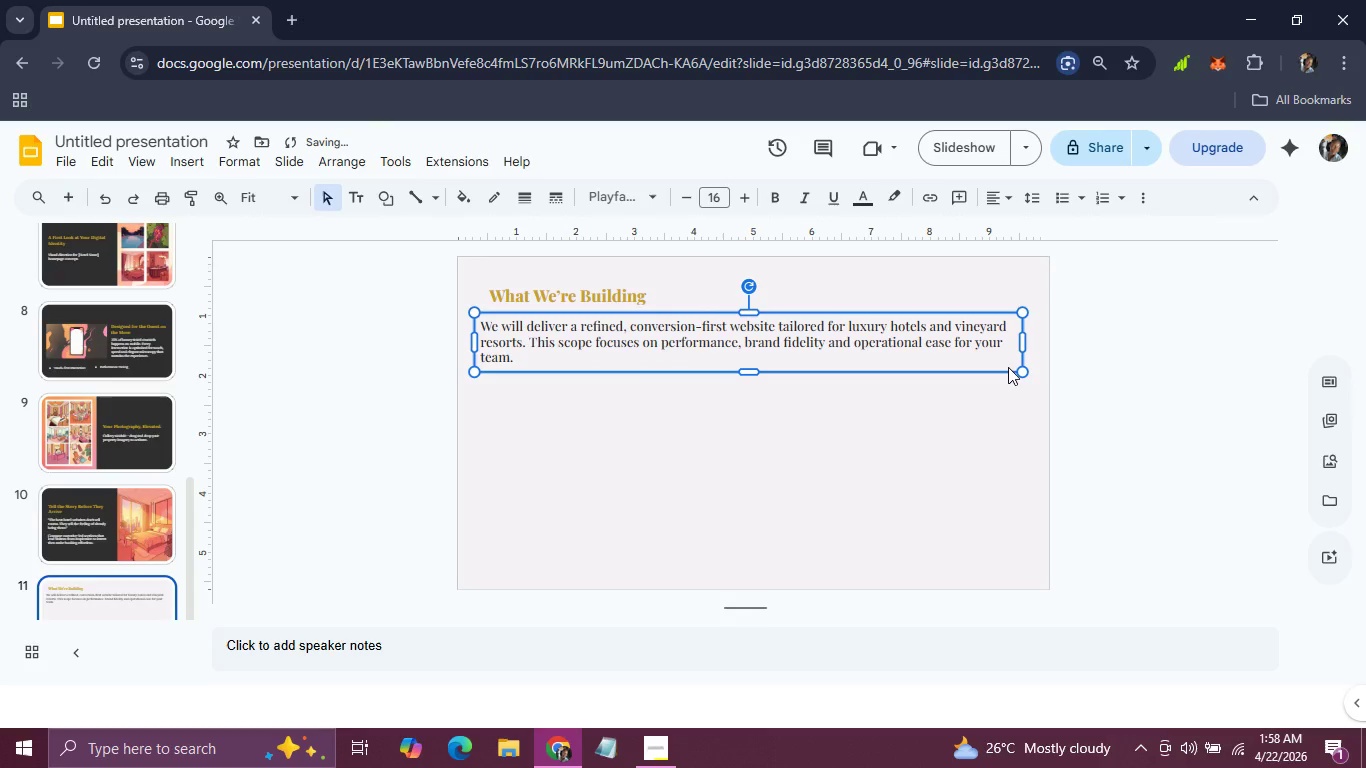 
key(ArrowLeft)
 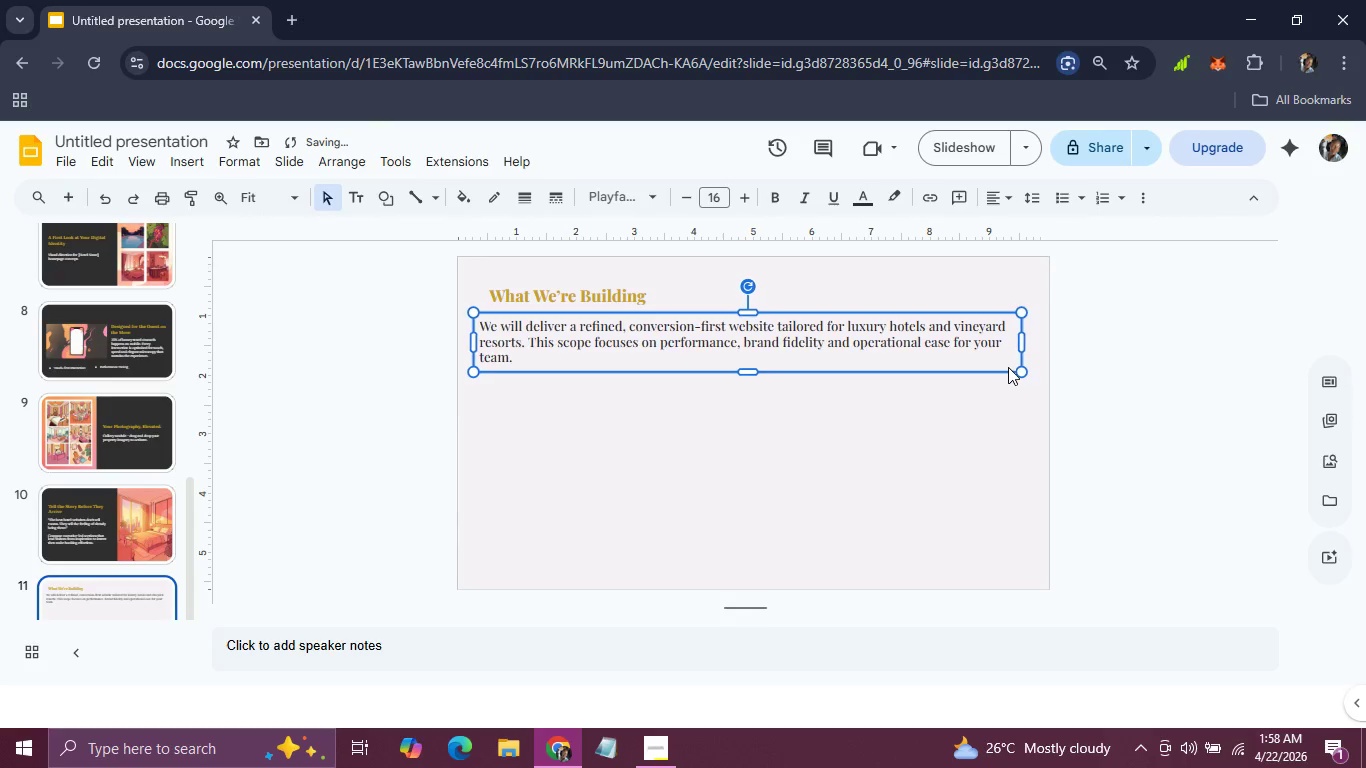 
key(ArrowLeft)
 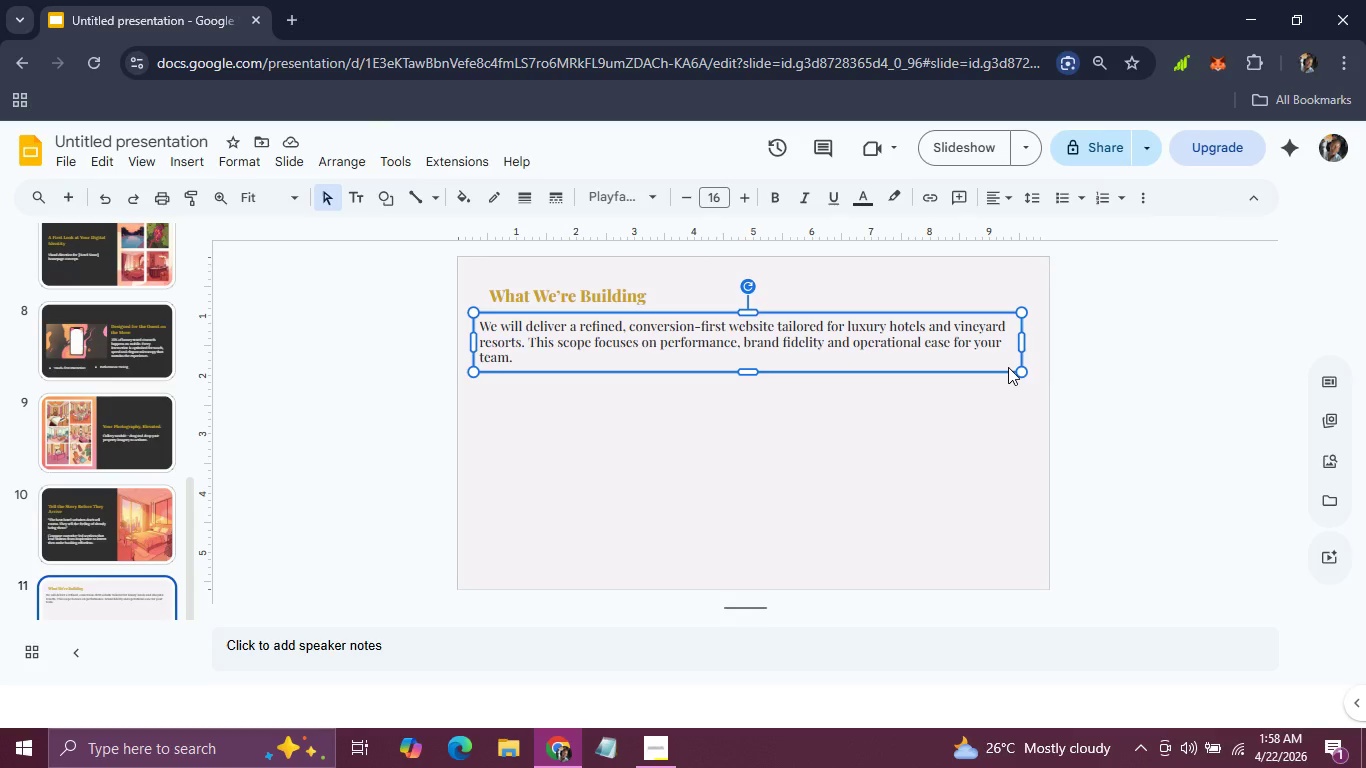 
wait(17.3)
 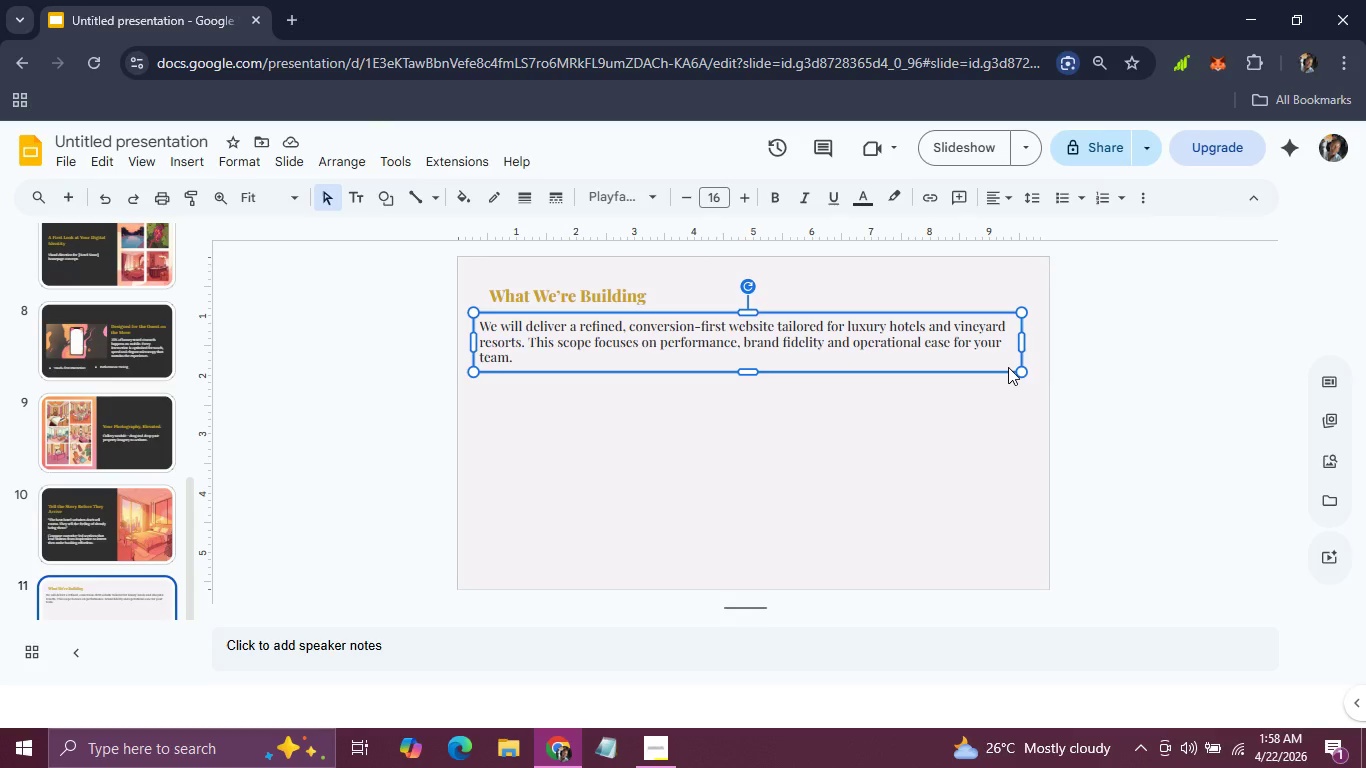 
left_click([661, 294])
 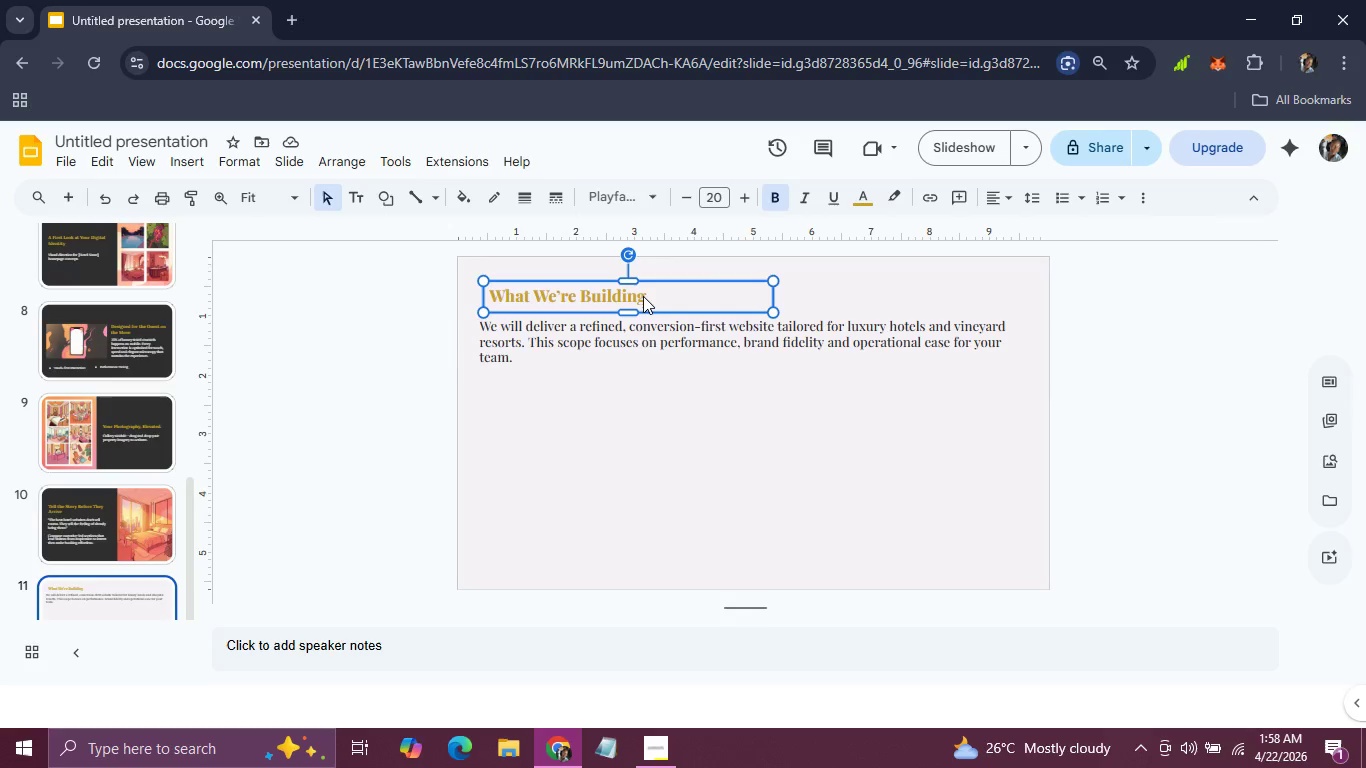 
double_click([643, 296])
 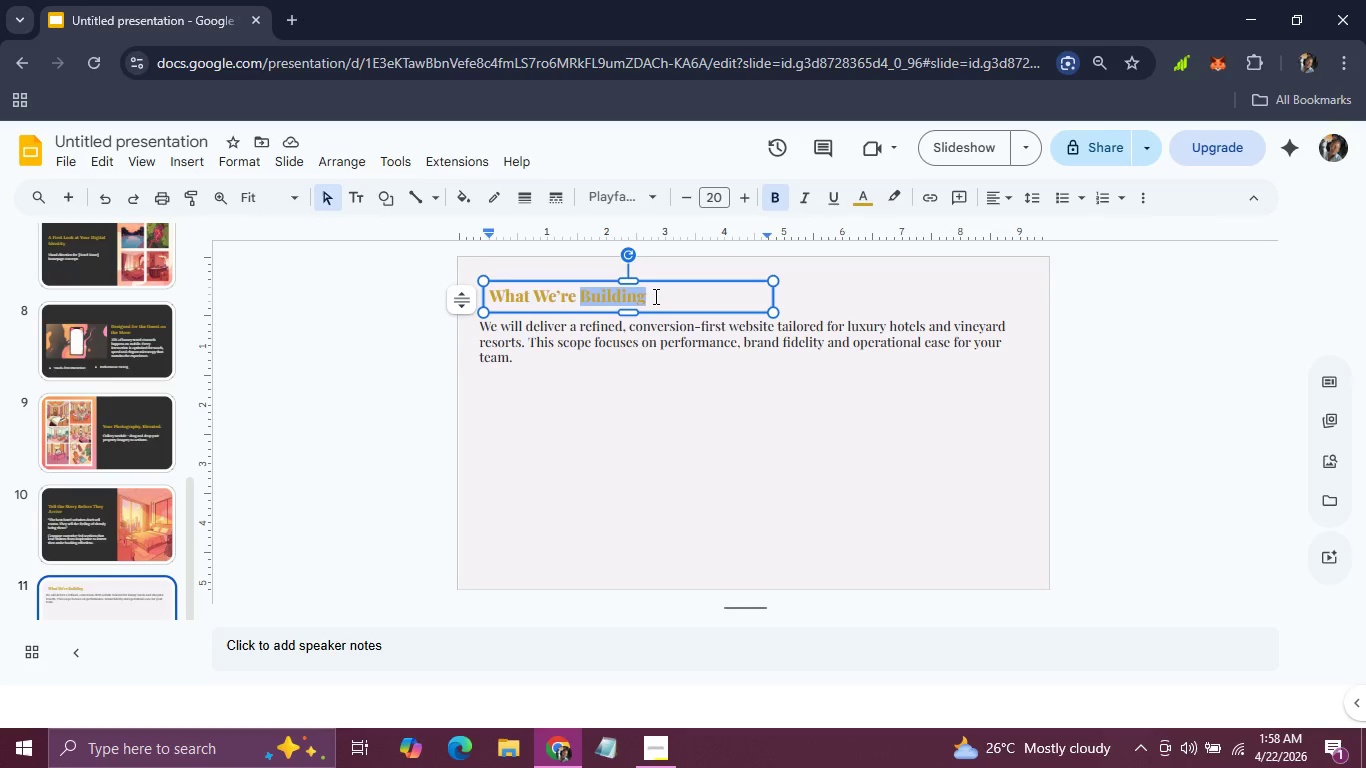 
left_click([654, 296])
 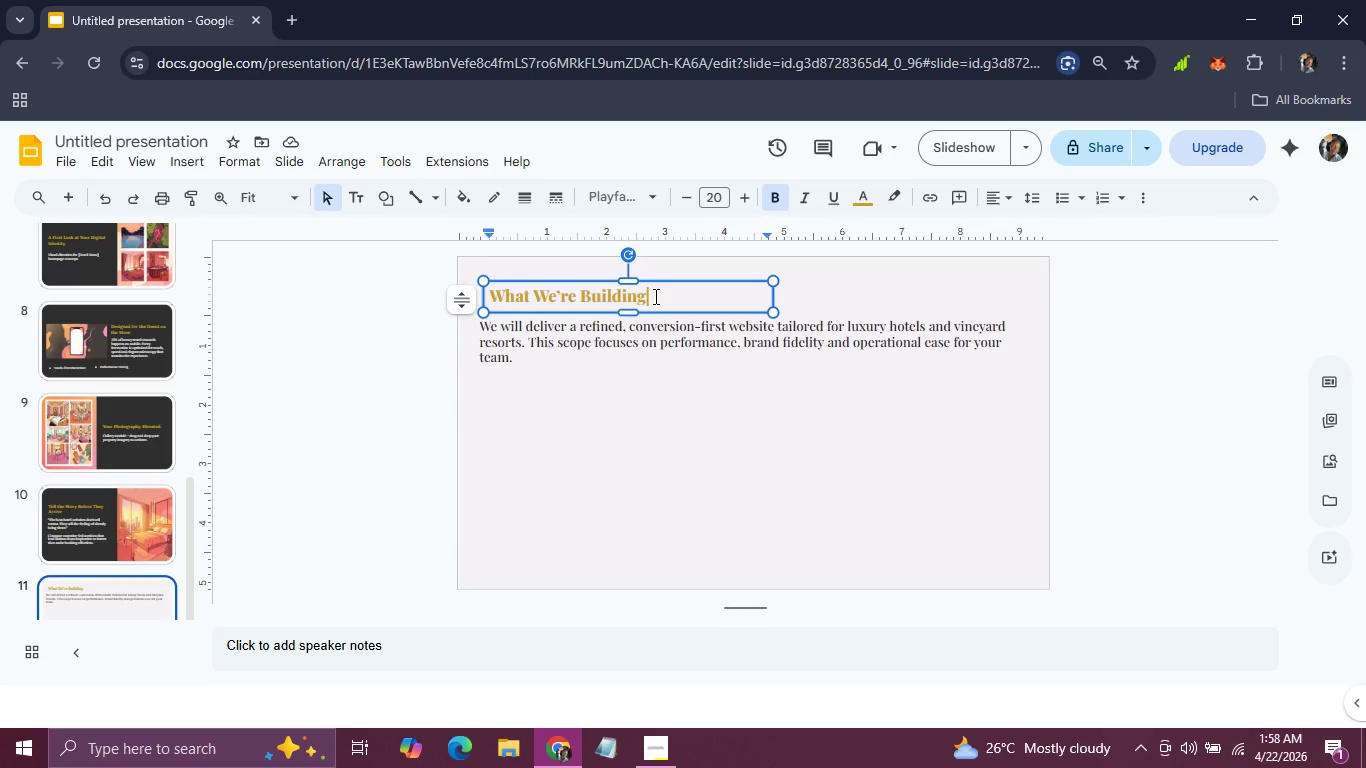 
left_click_drag(start_coordinate=[654, 296], to_coordinate=[488, 304])
 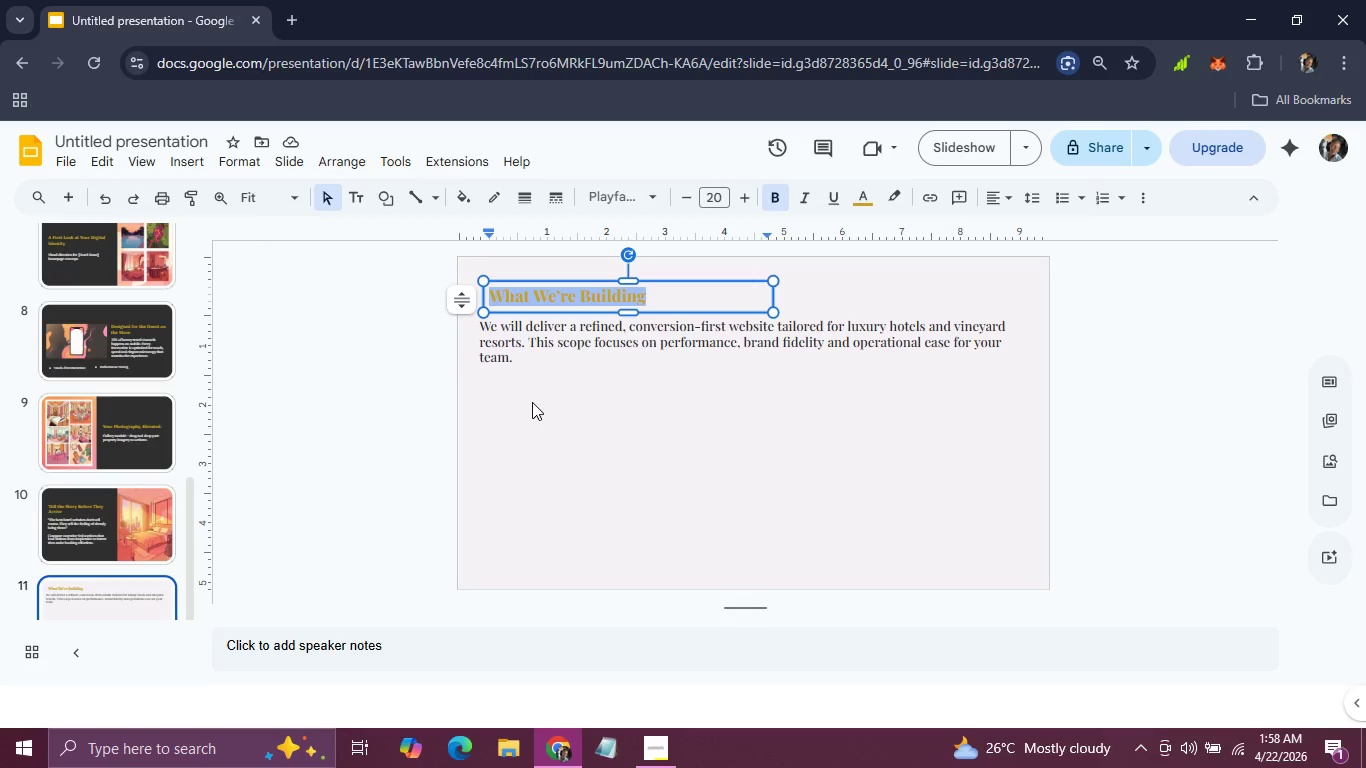 
left_click([532, 402])
 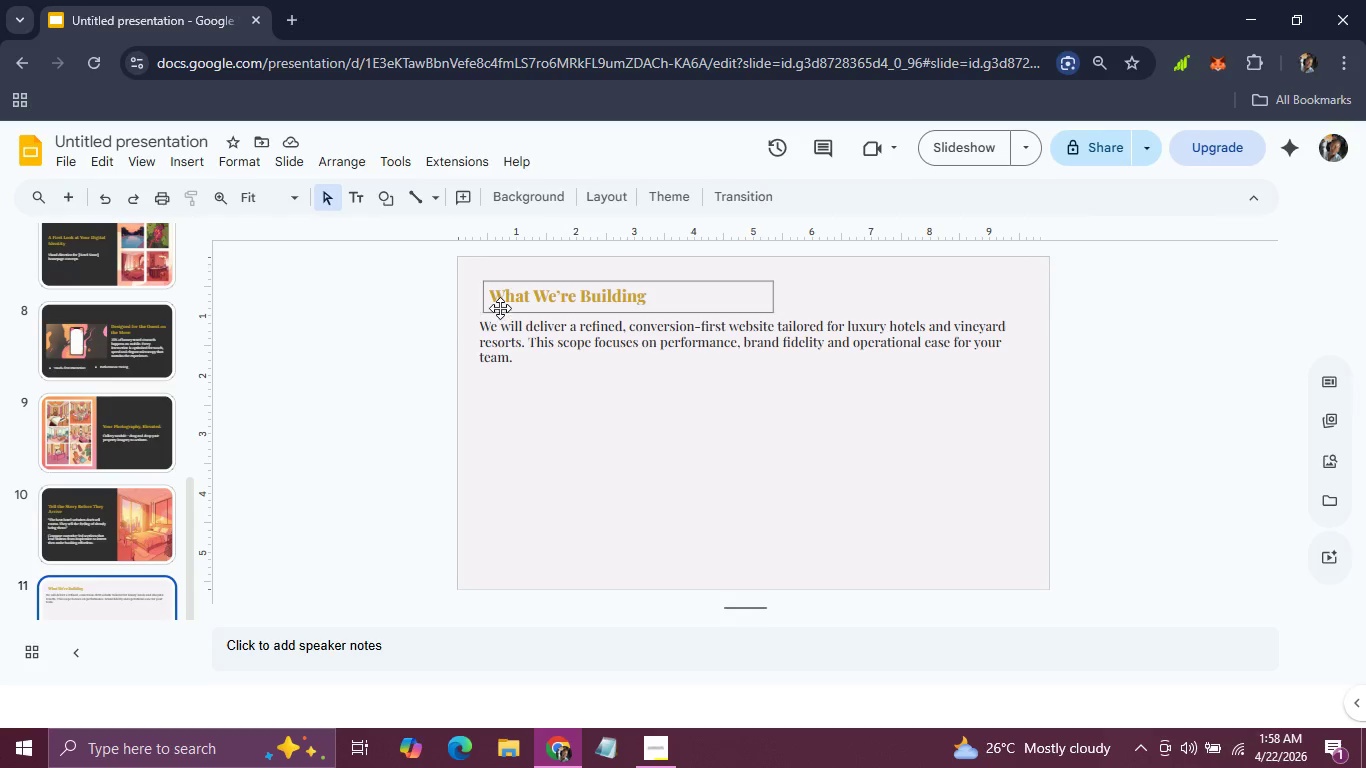 
left_click([500, 307])
 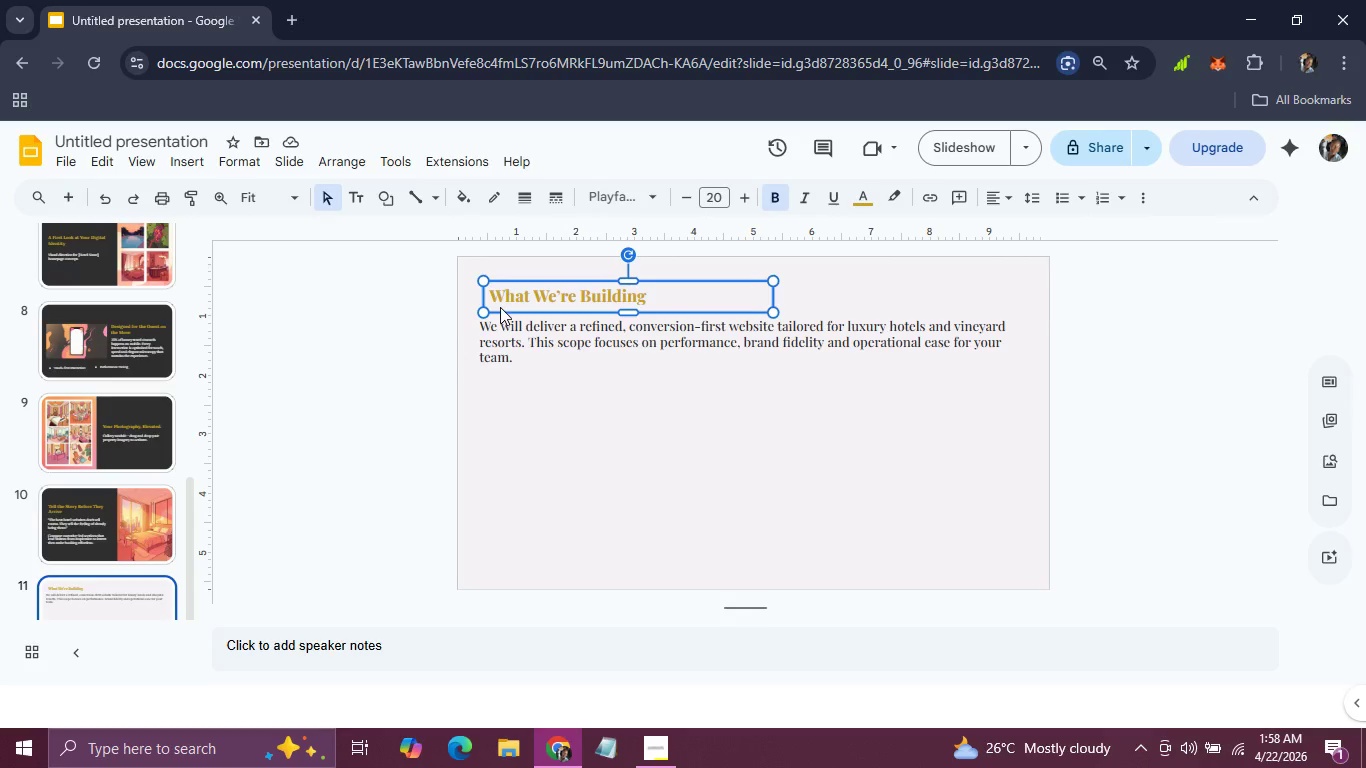 
hold_key(key=ArrowLeft, duration=0.84)
 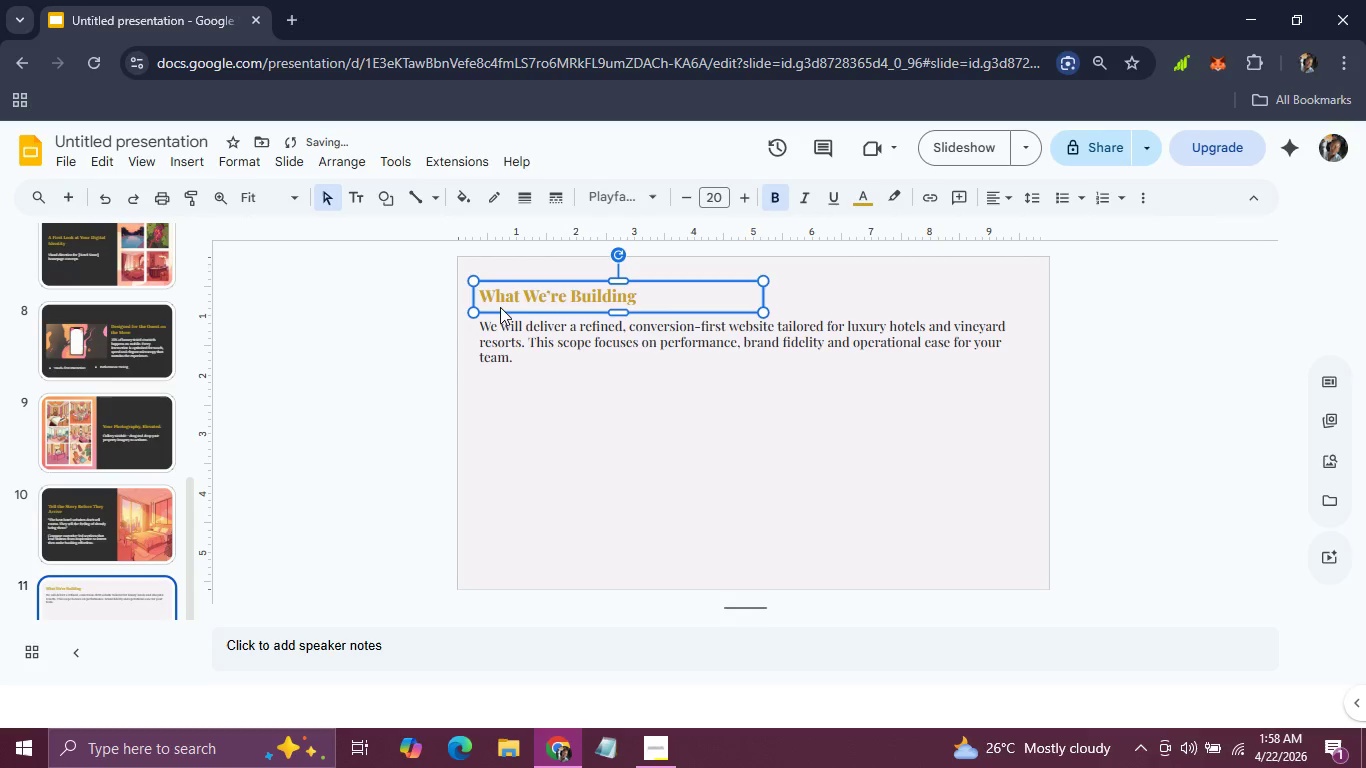 
key(ArrowLeft)
 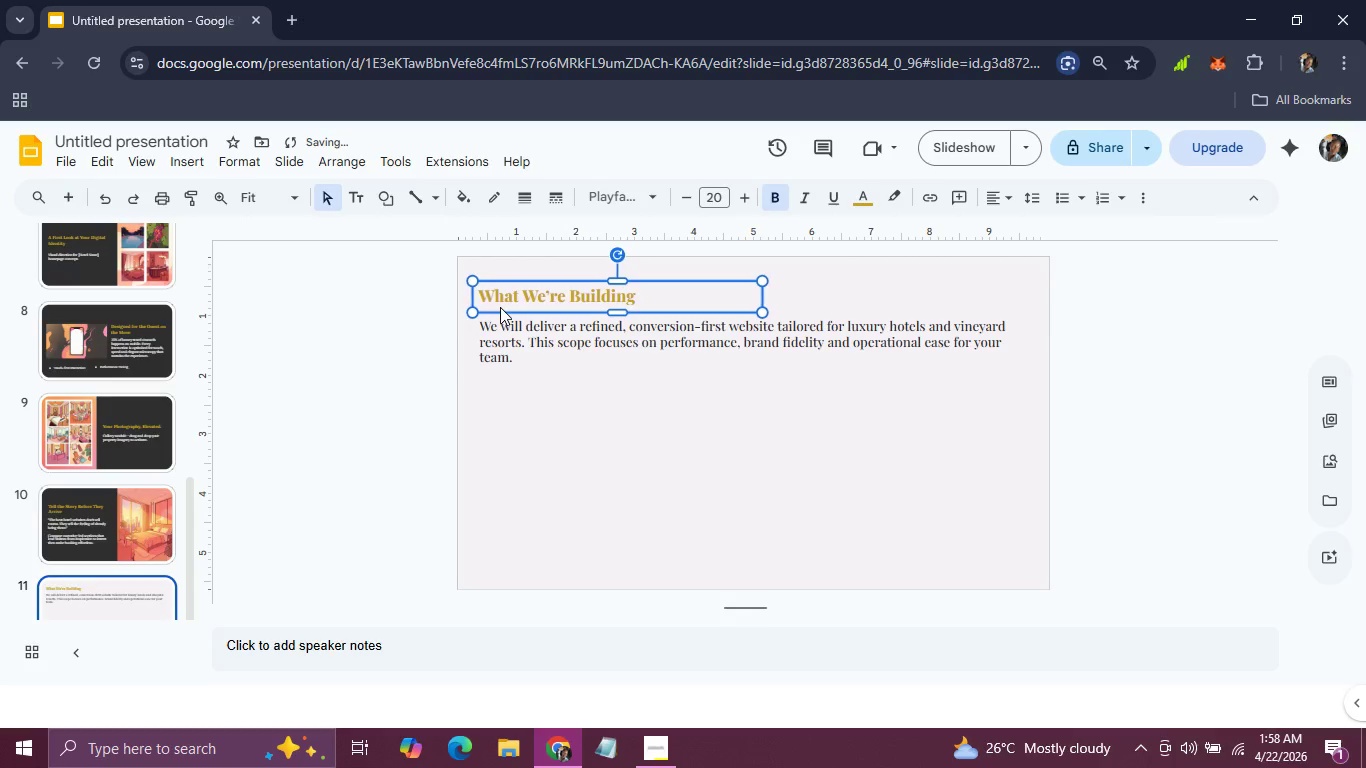 
key(ArrowLeft)
 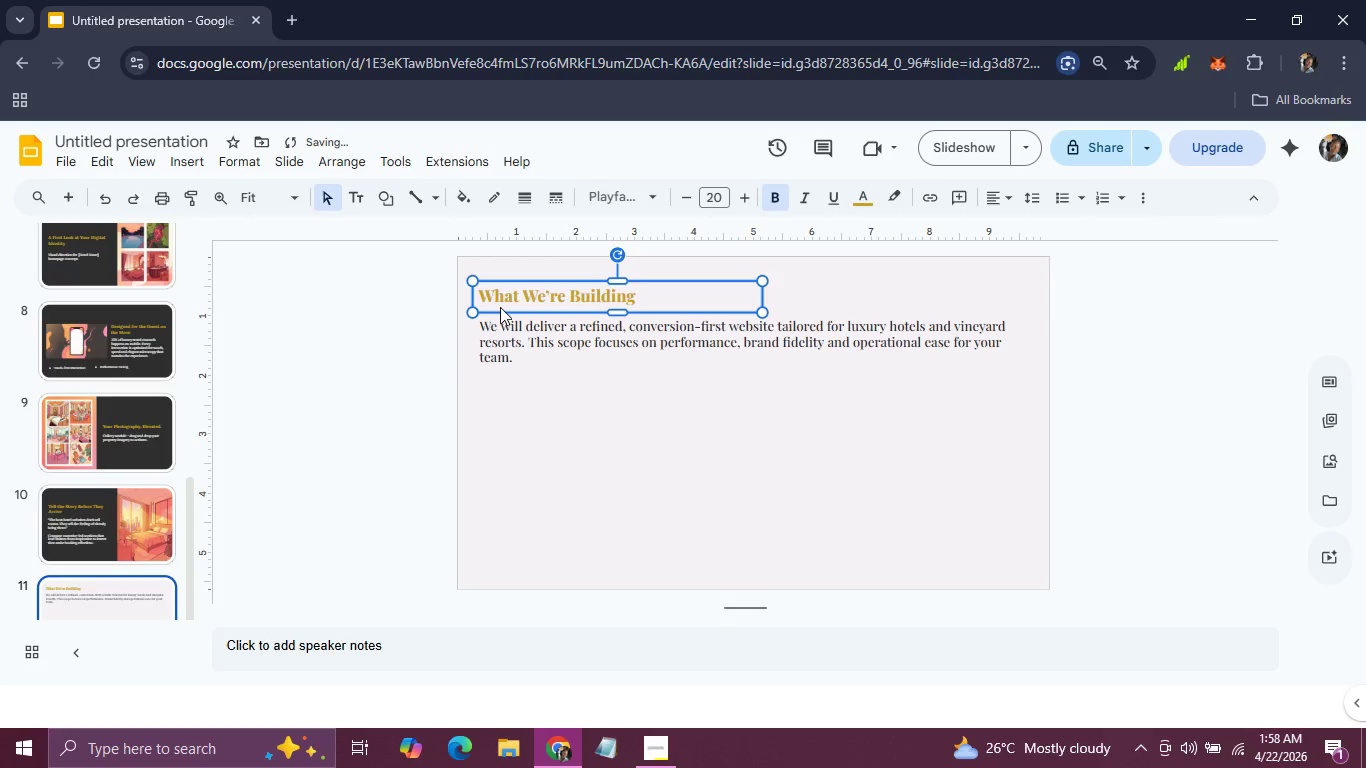 
key(ArrowLeft)
 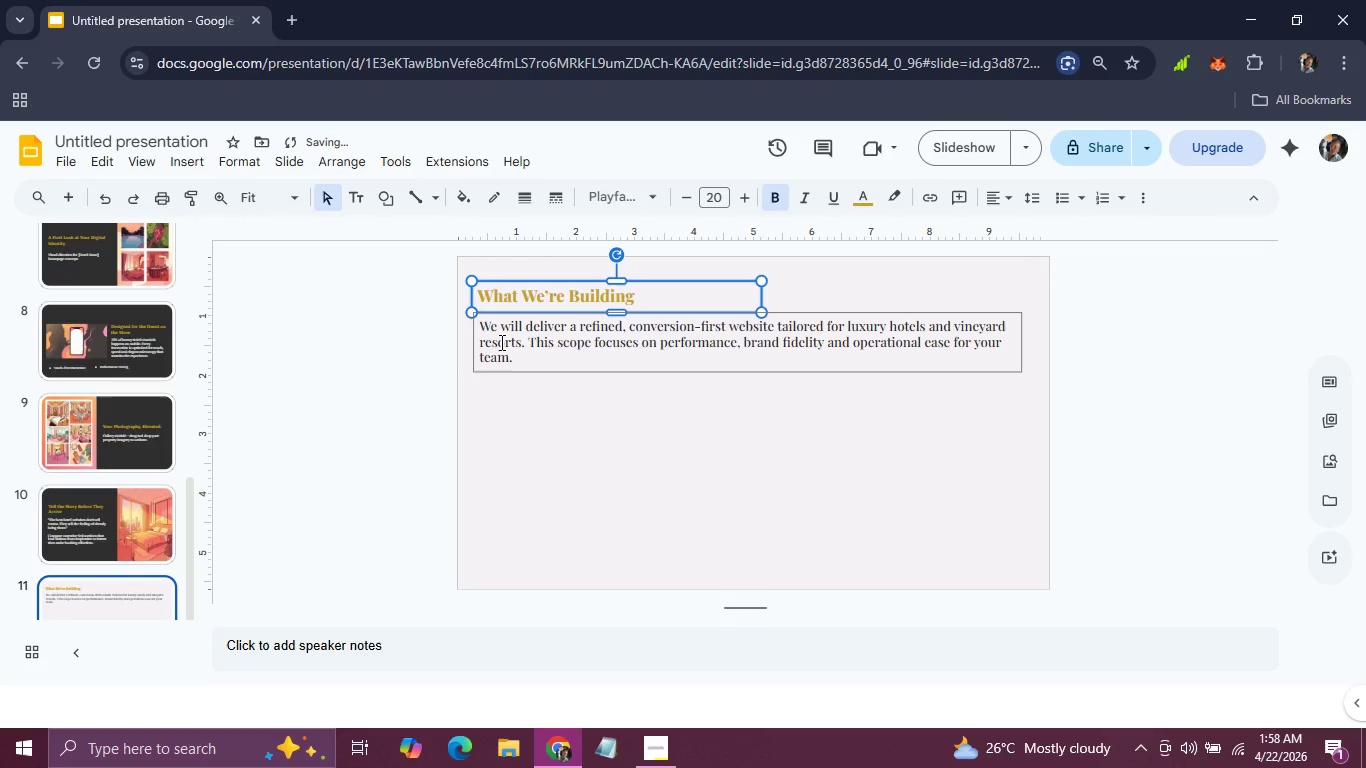 
left_click([500, 342])
 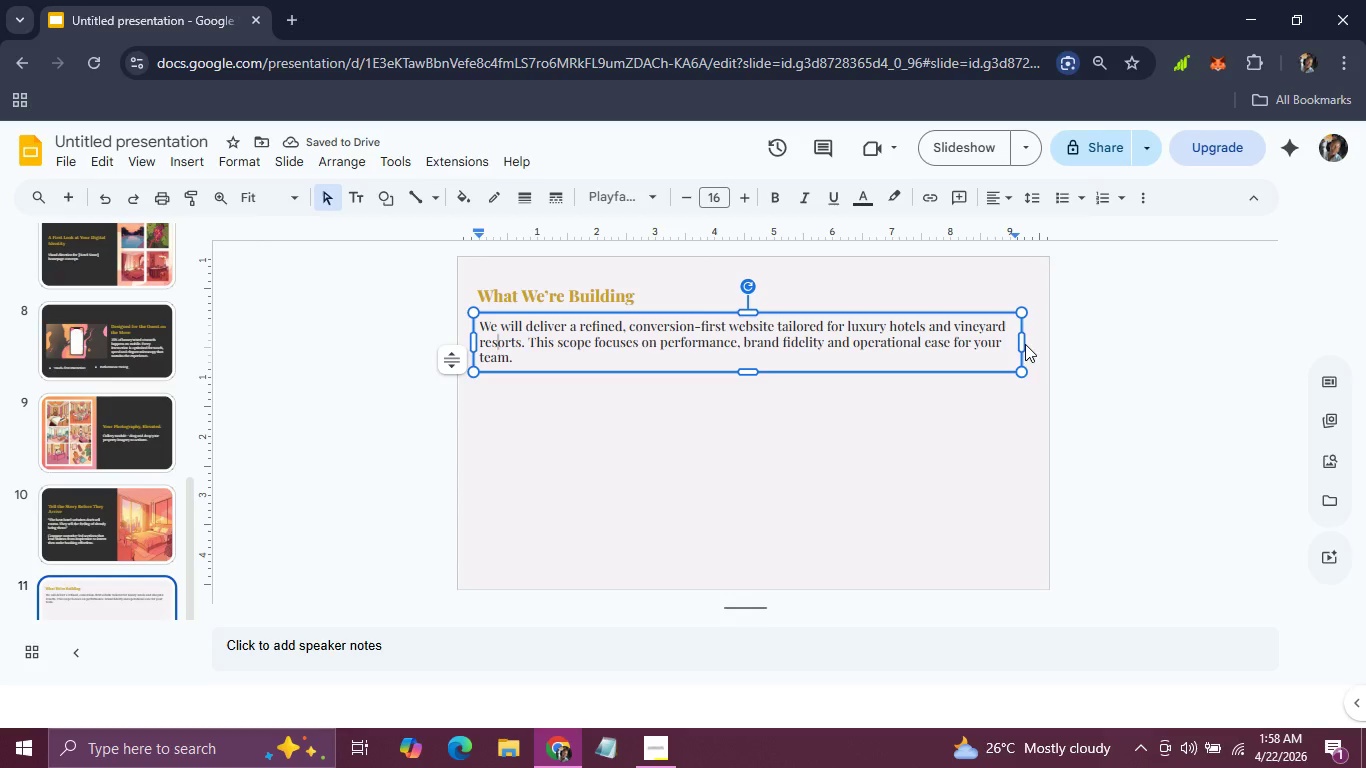 
left_click_drag(start_coordinate=[1019, 341], to_coordinate=[1029, 341])
 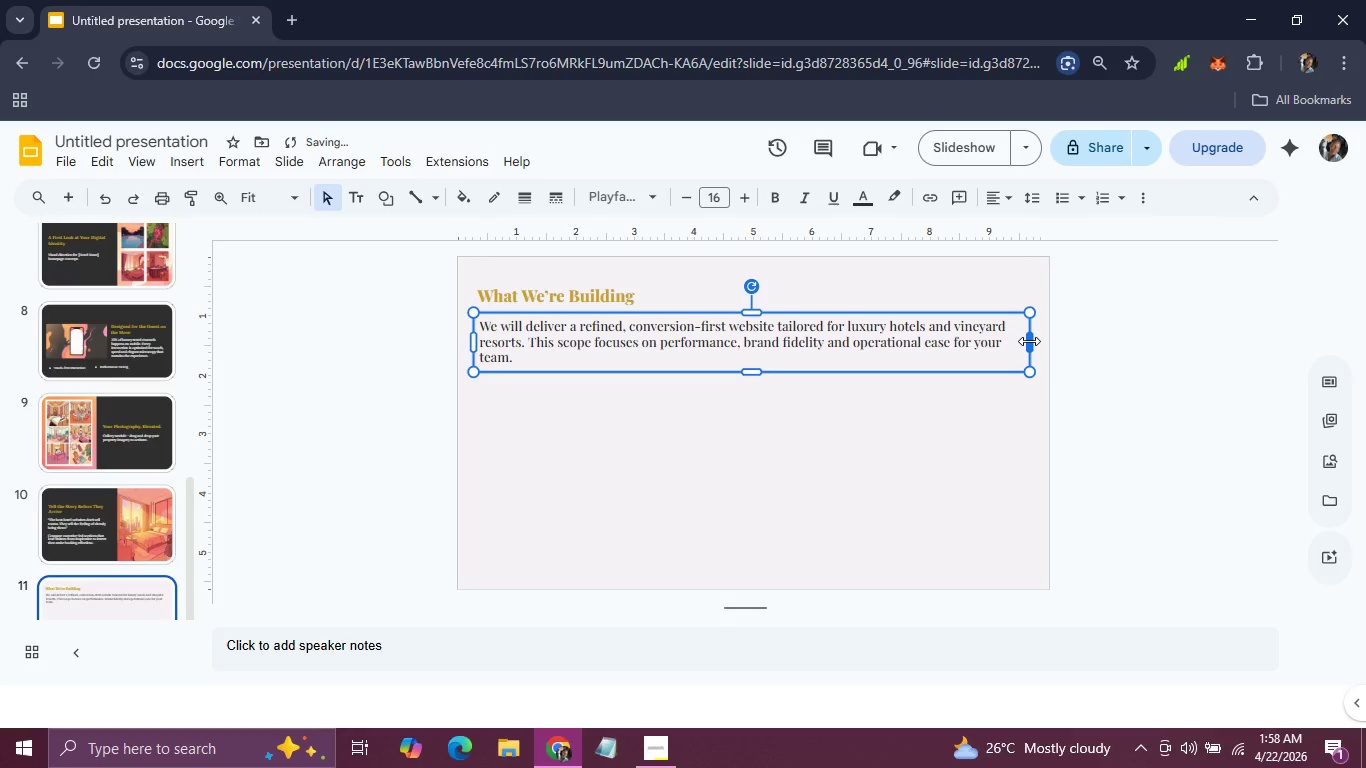 
left_click_drag(start_coordinate=[1029, 341], to_coordinate=[1021, 342])
 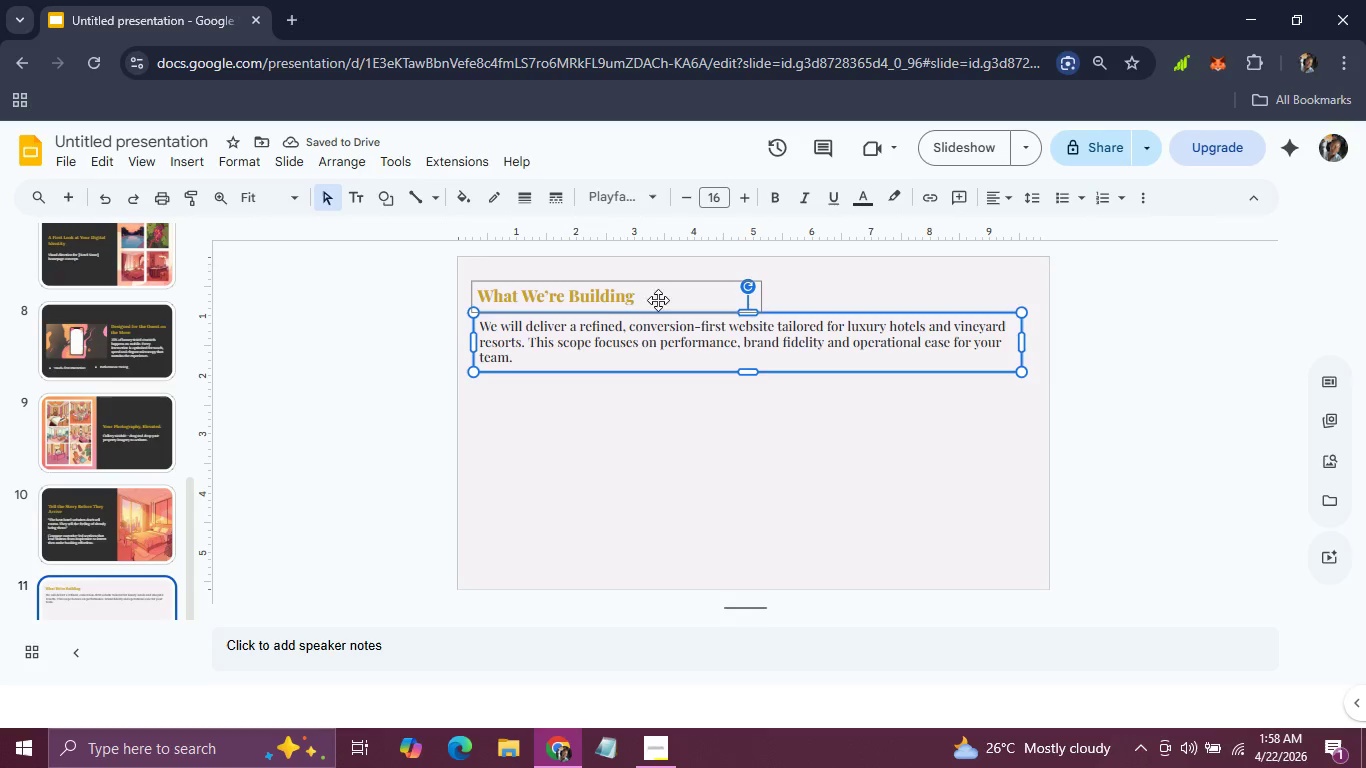 
wait(6.53)
 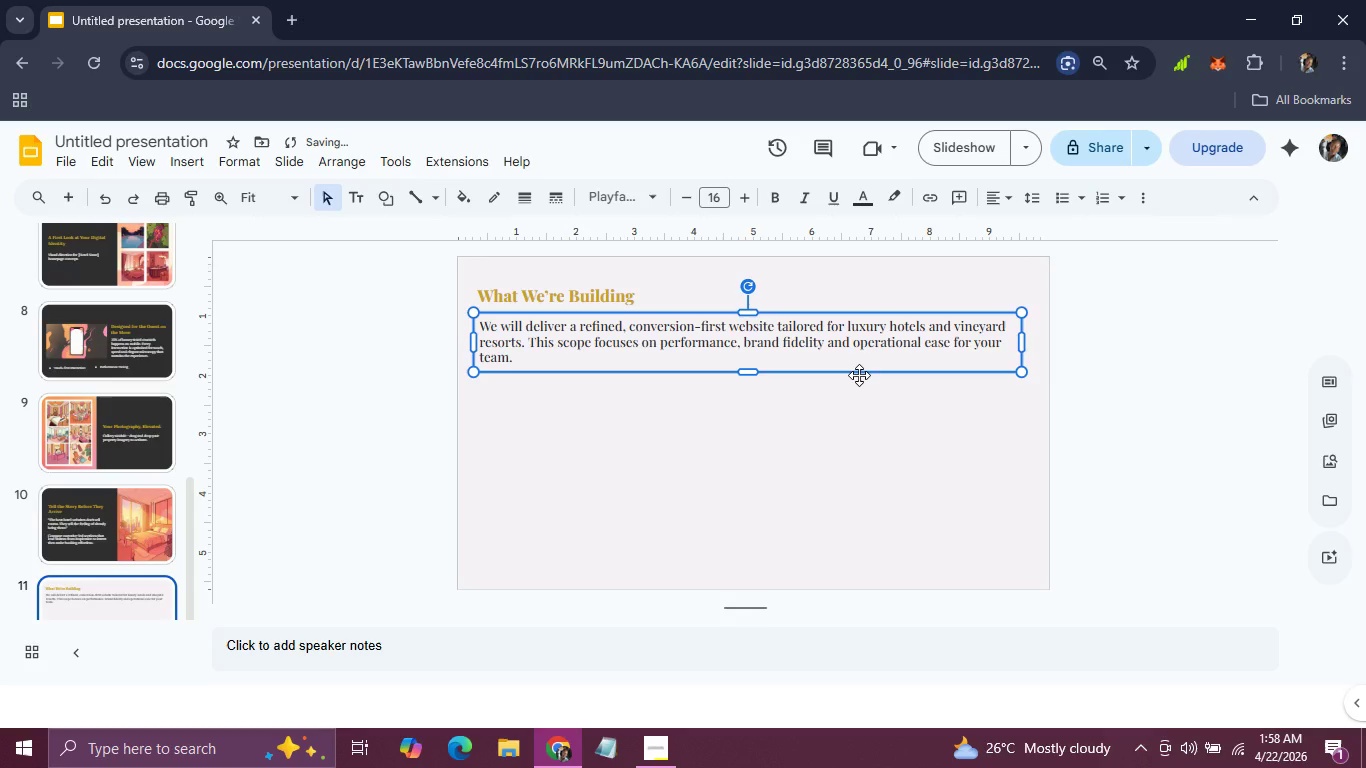 
left_click([618, 281])
 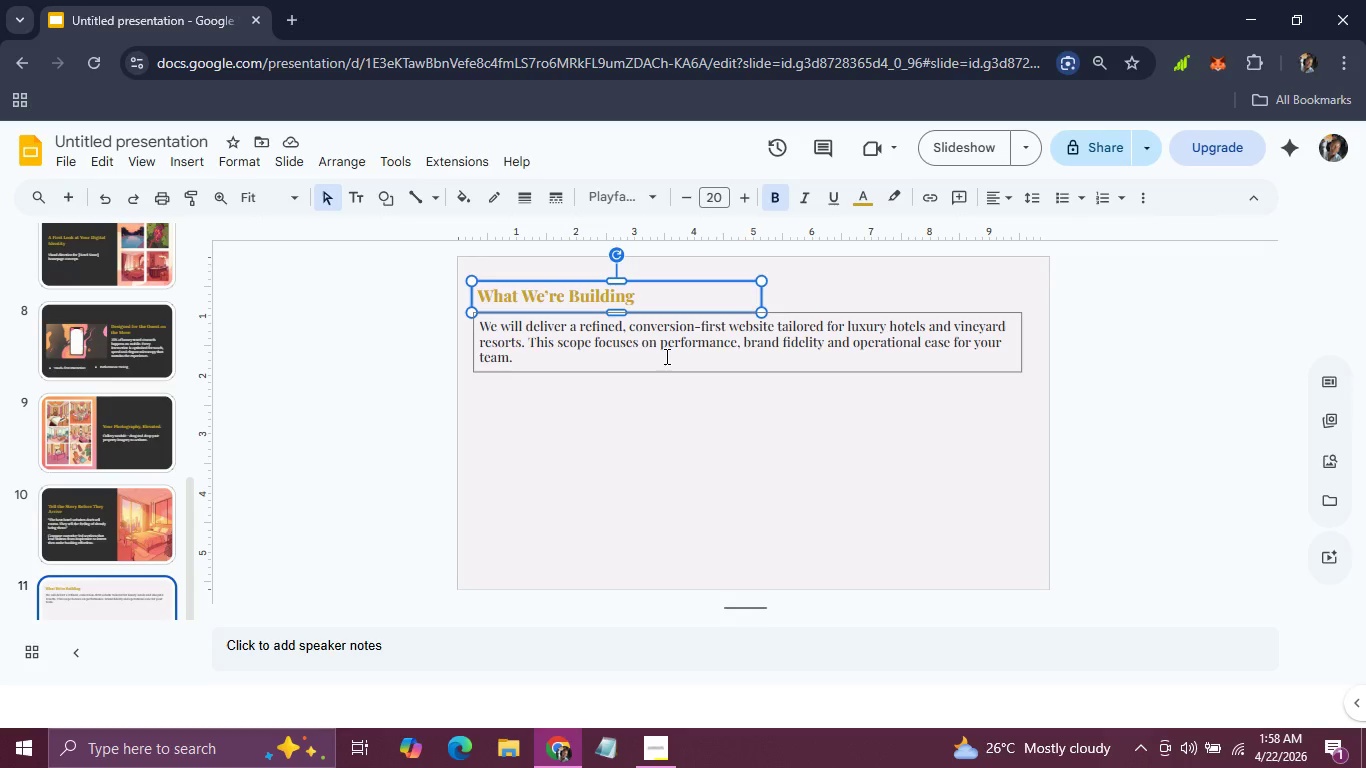 
left_click([663, 412])
 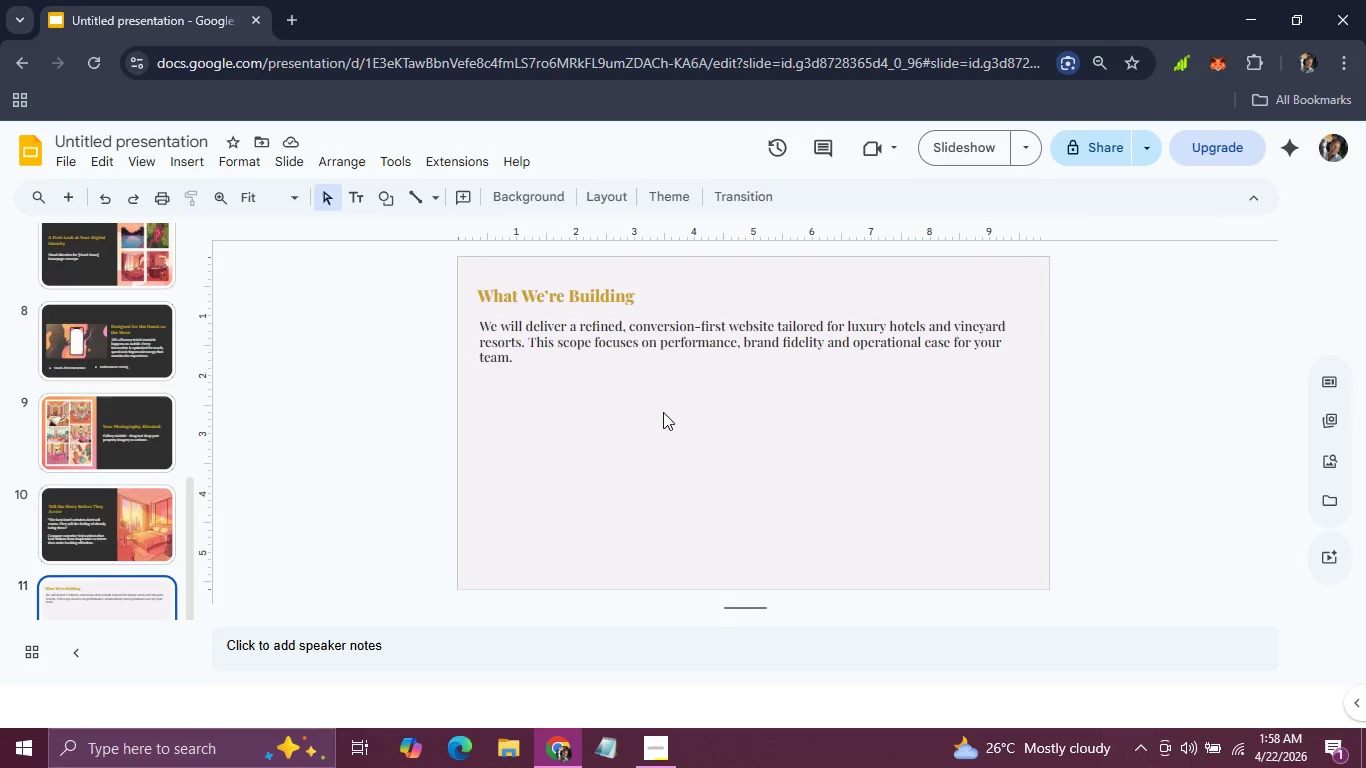 
wait(10.45)
 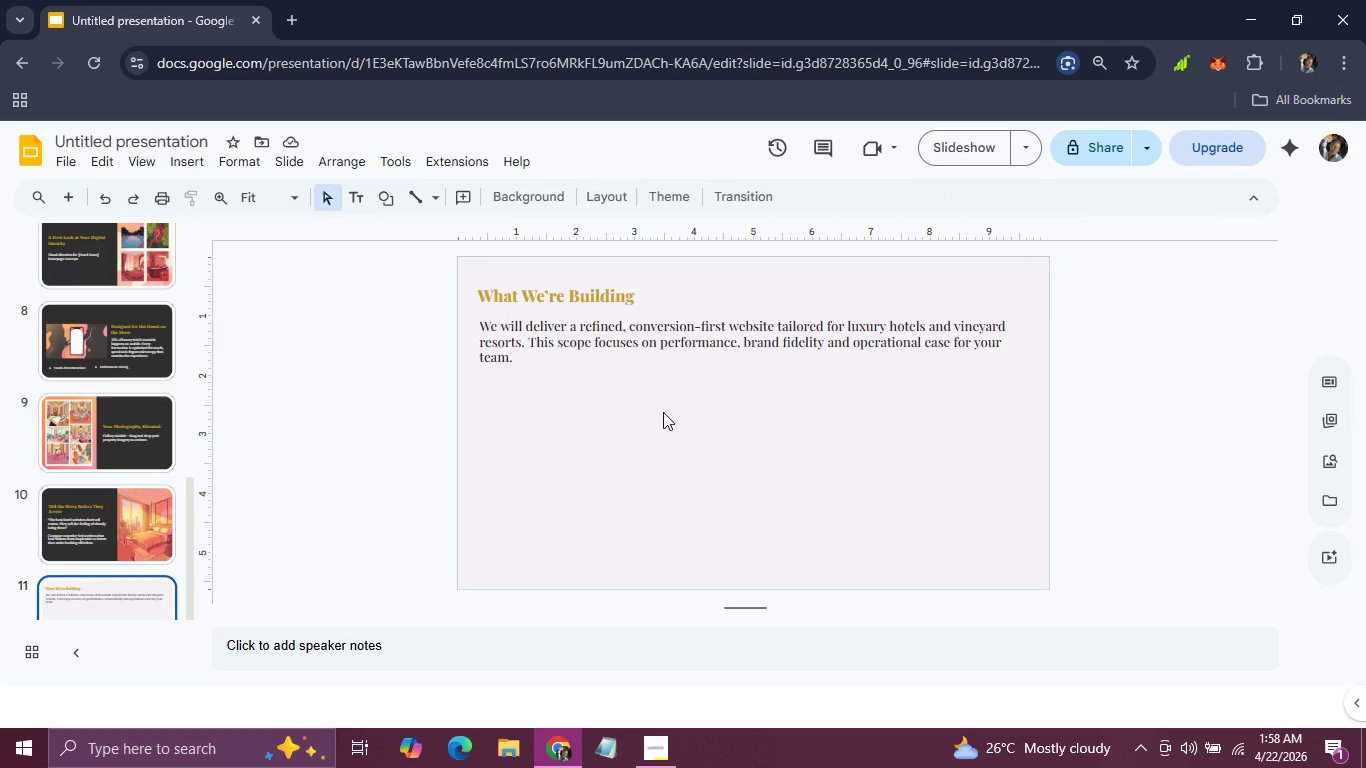 
left_click([615, 411])
 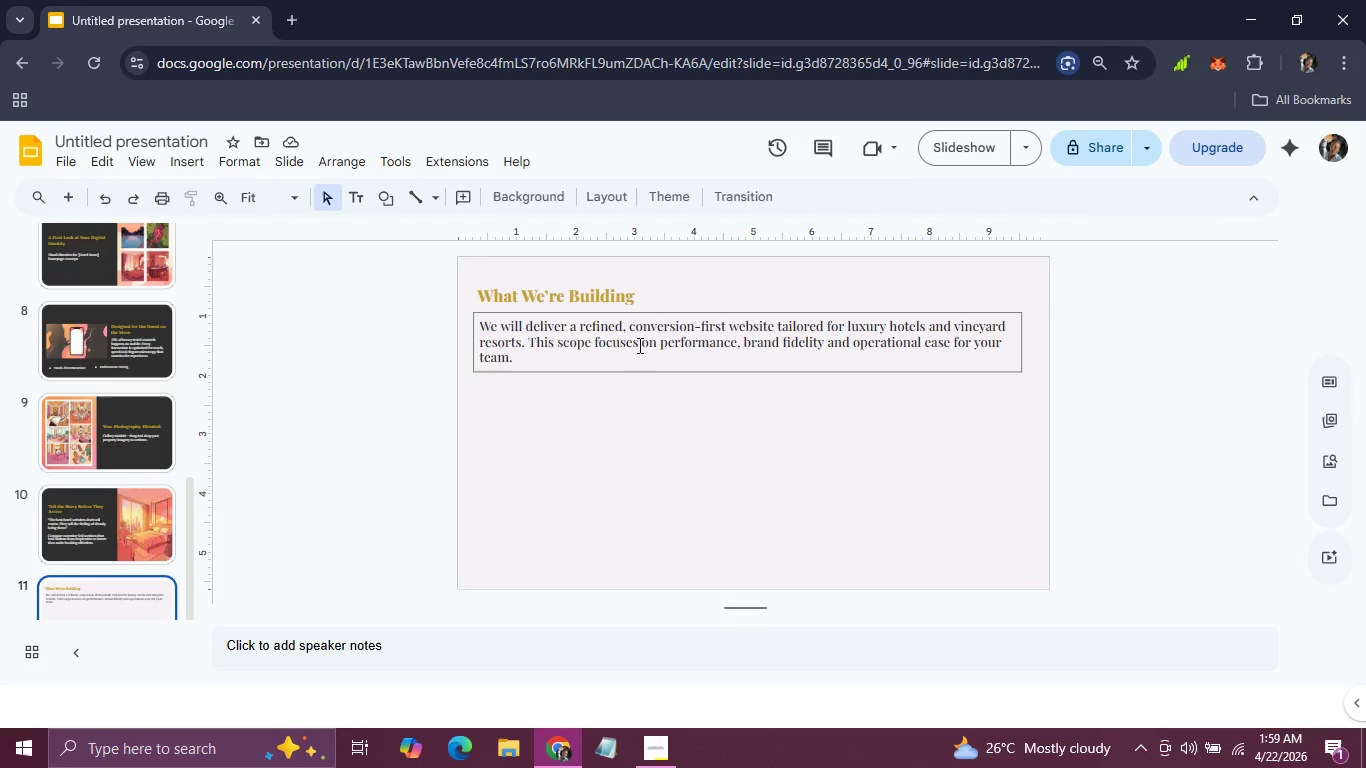 
left_click([638, 345])
 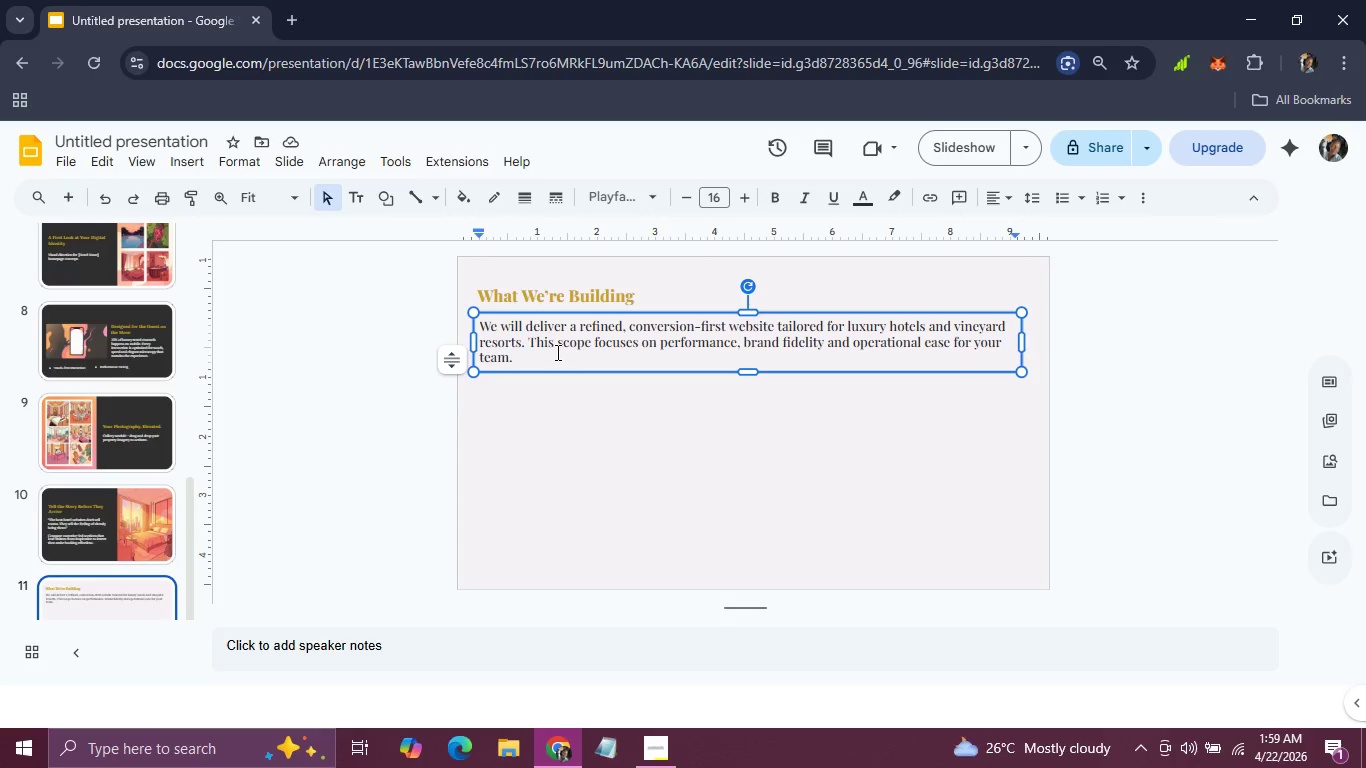 
left_click_drag(start_coordinate=[556, 352], to_coordinate=[470, 318])
 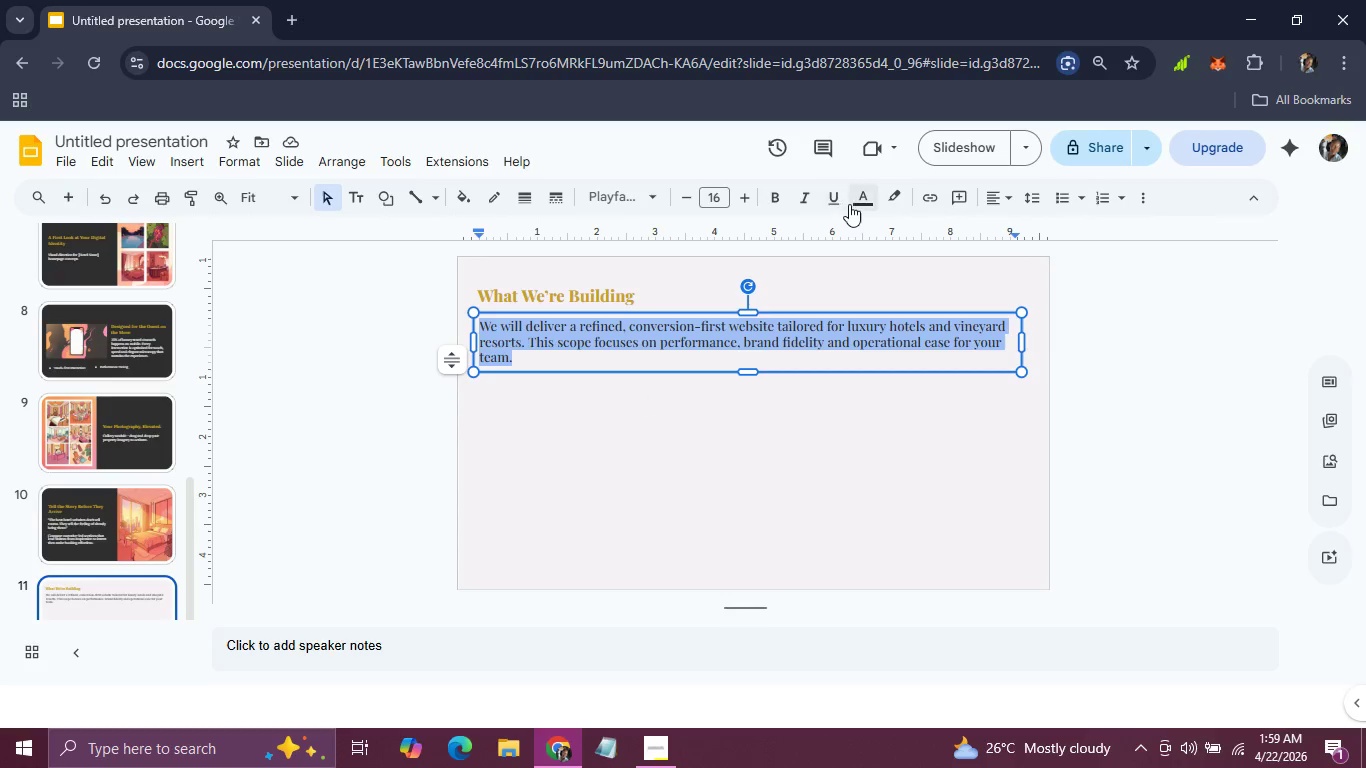 
left_click([854, 204])
 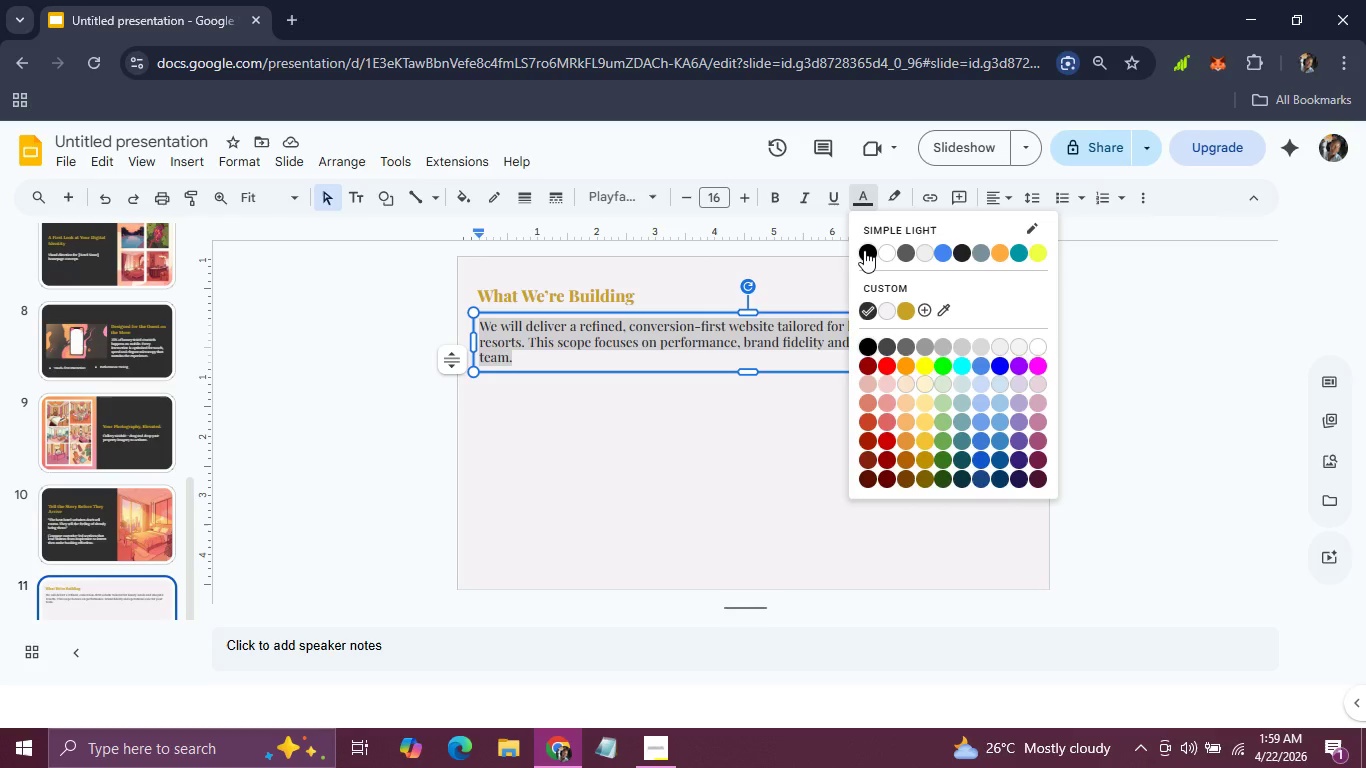 
left_click([864, 250])
 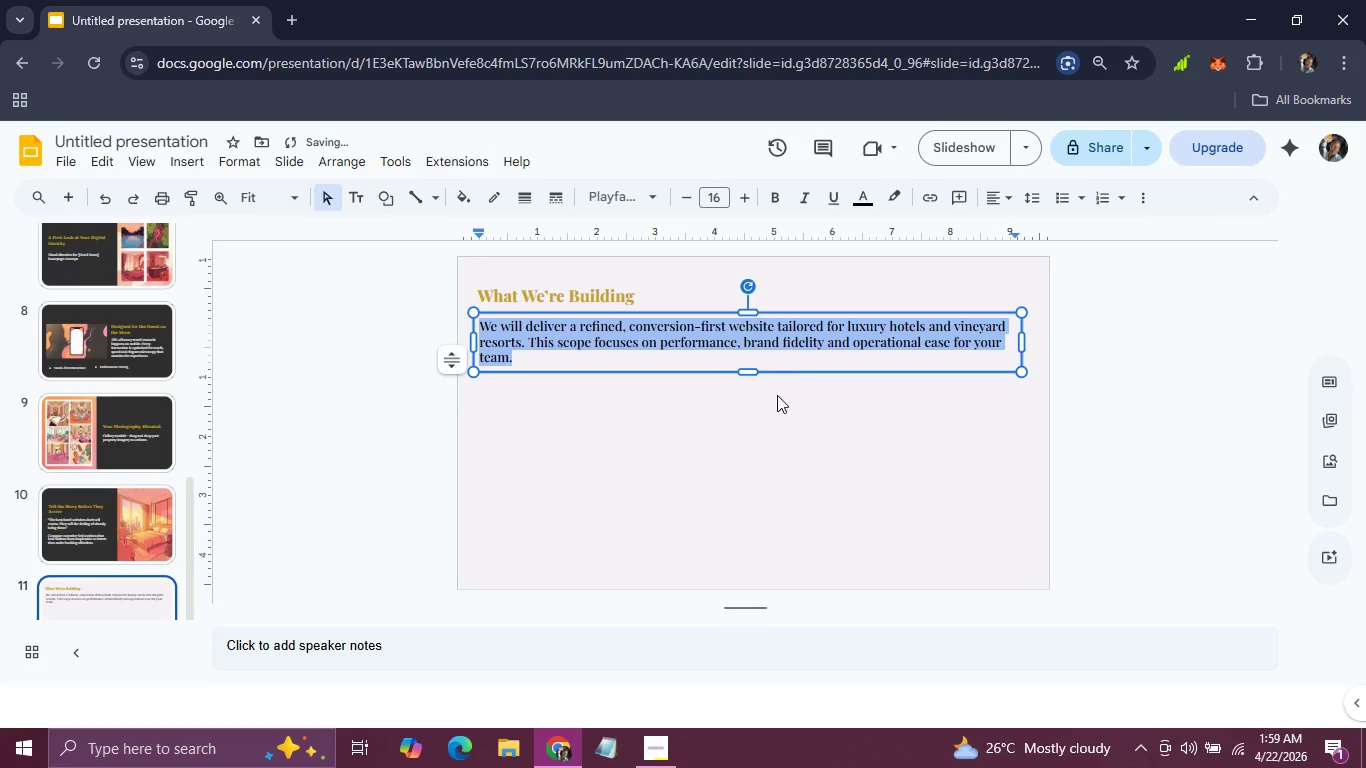 
left_click([777, 395])
 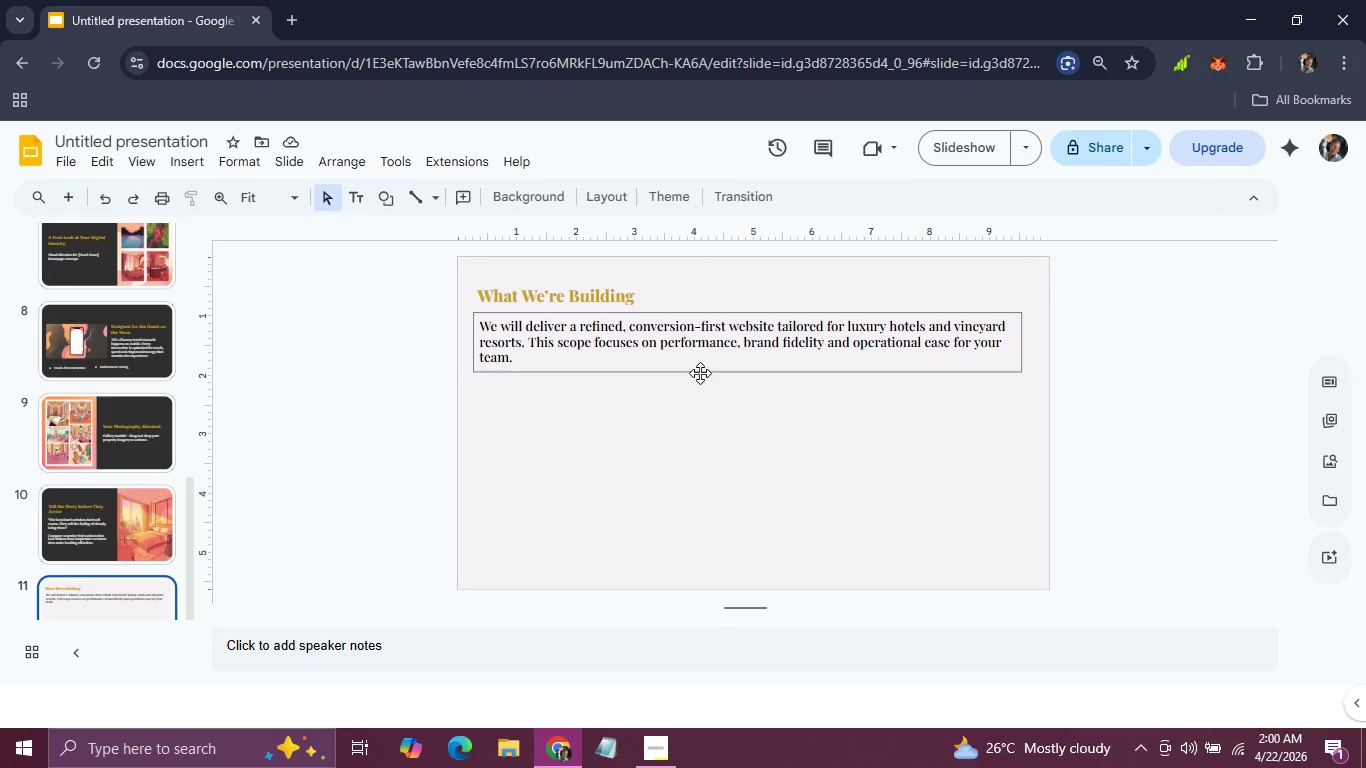 
wait(67.25)
 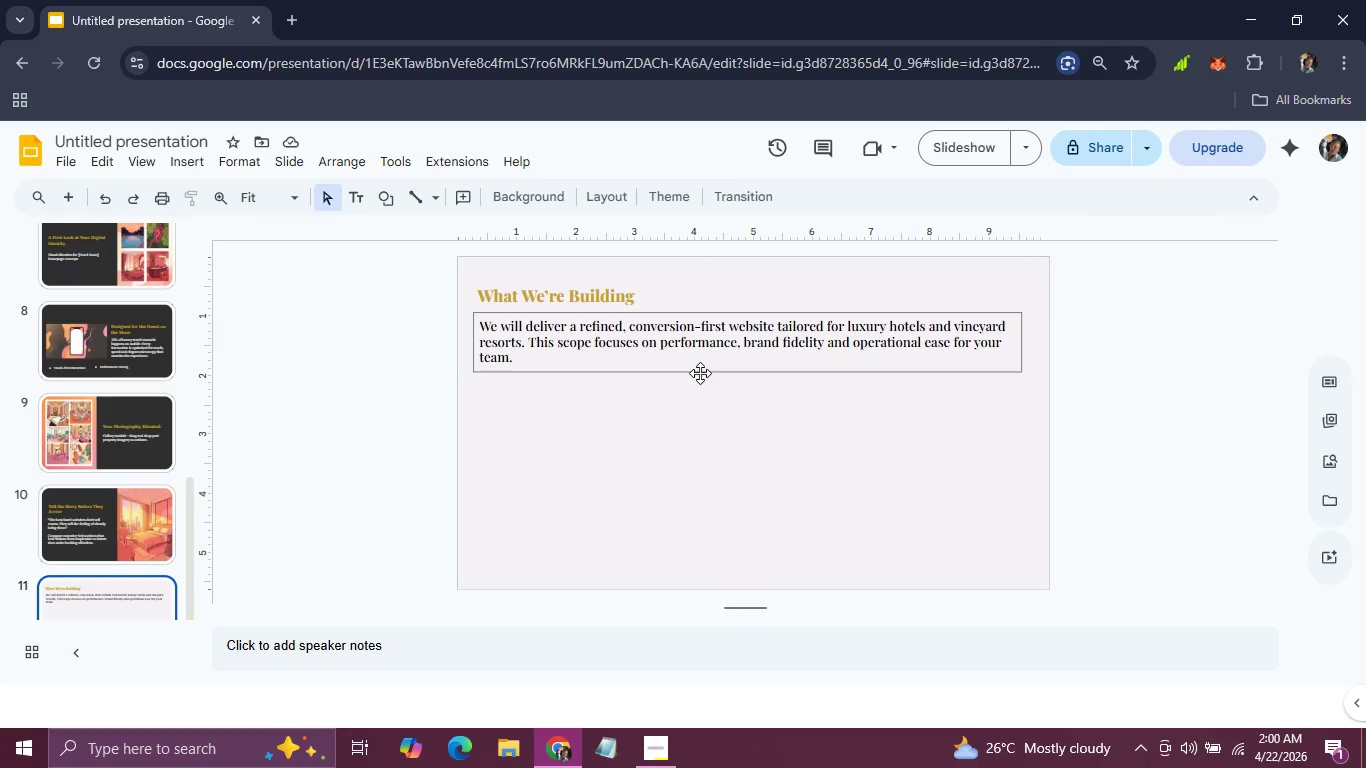 
left_click([700, 373])
 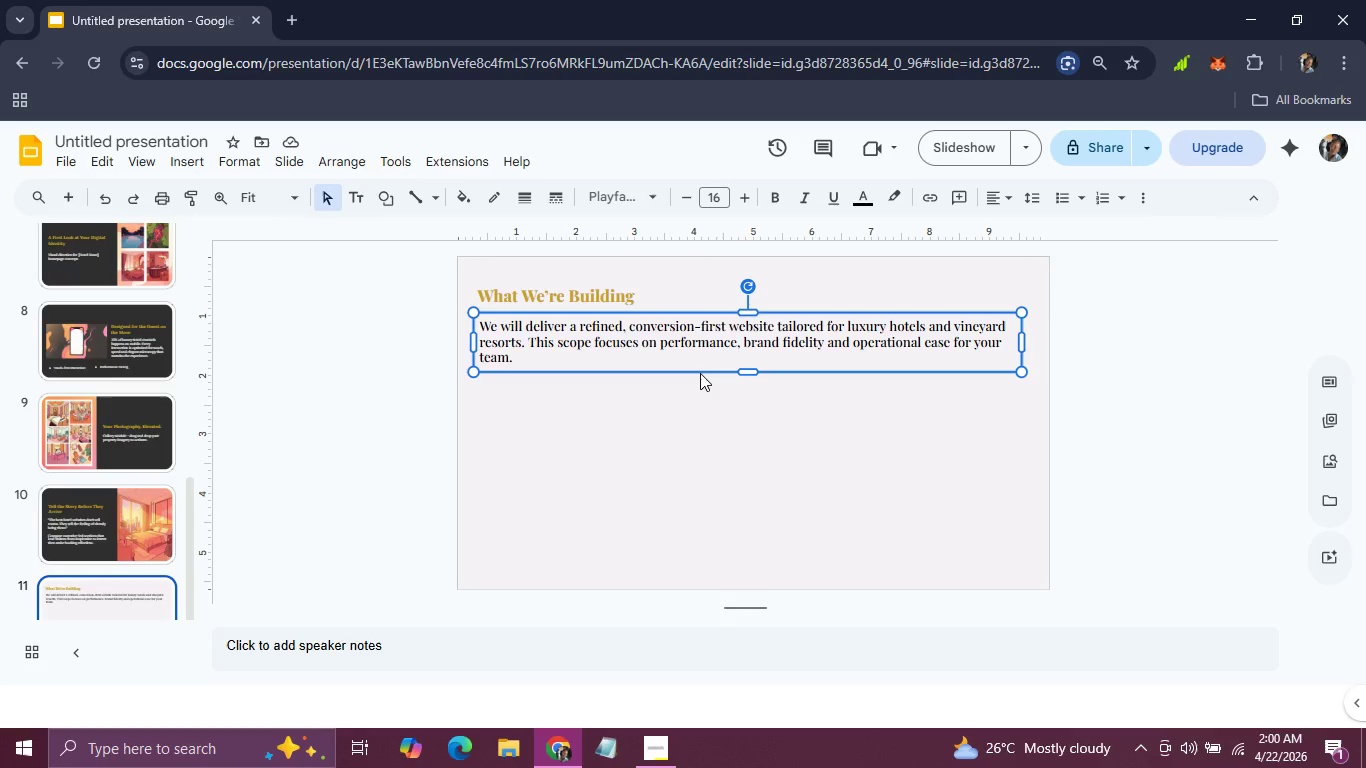 
left_click([639, 415])
 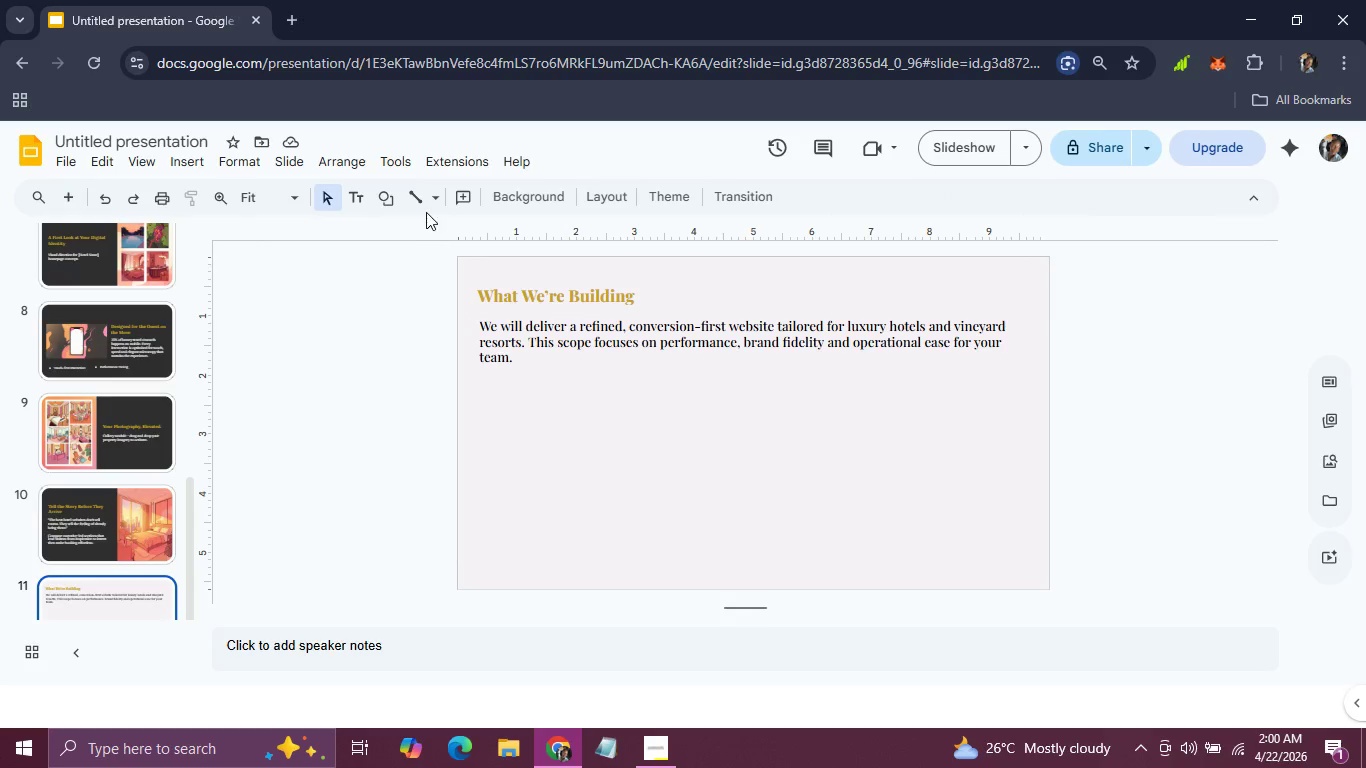 
left_click([418, 204])
 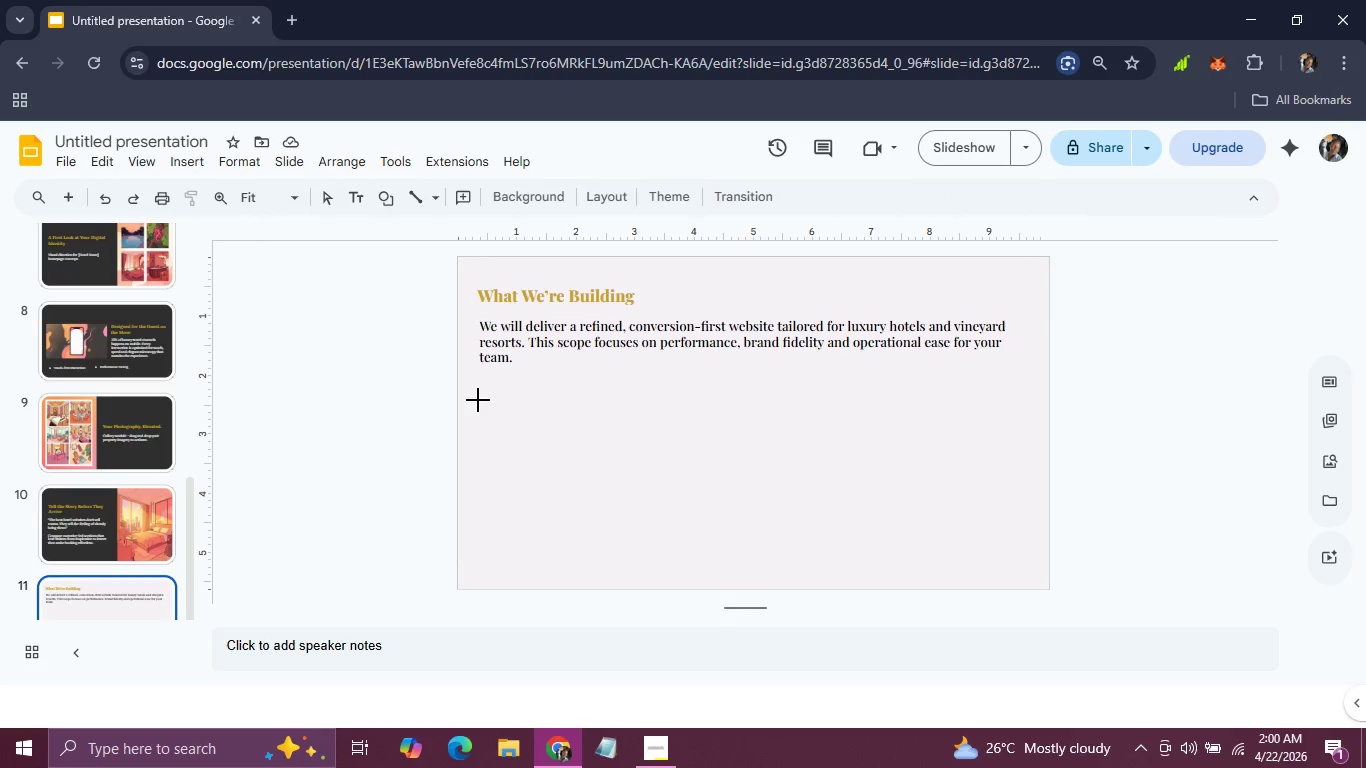 
left_click_drag(start_coordinate=[488, 400], to_coordinate=[622, 399])
 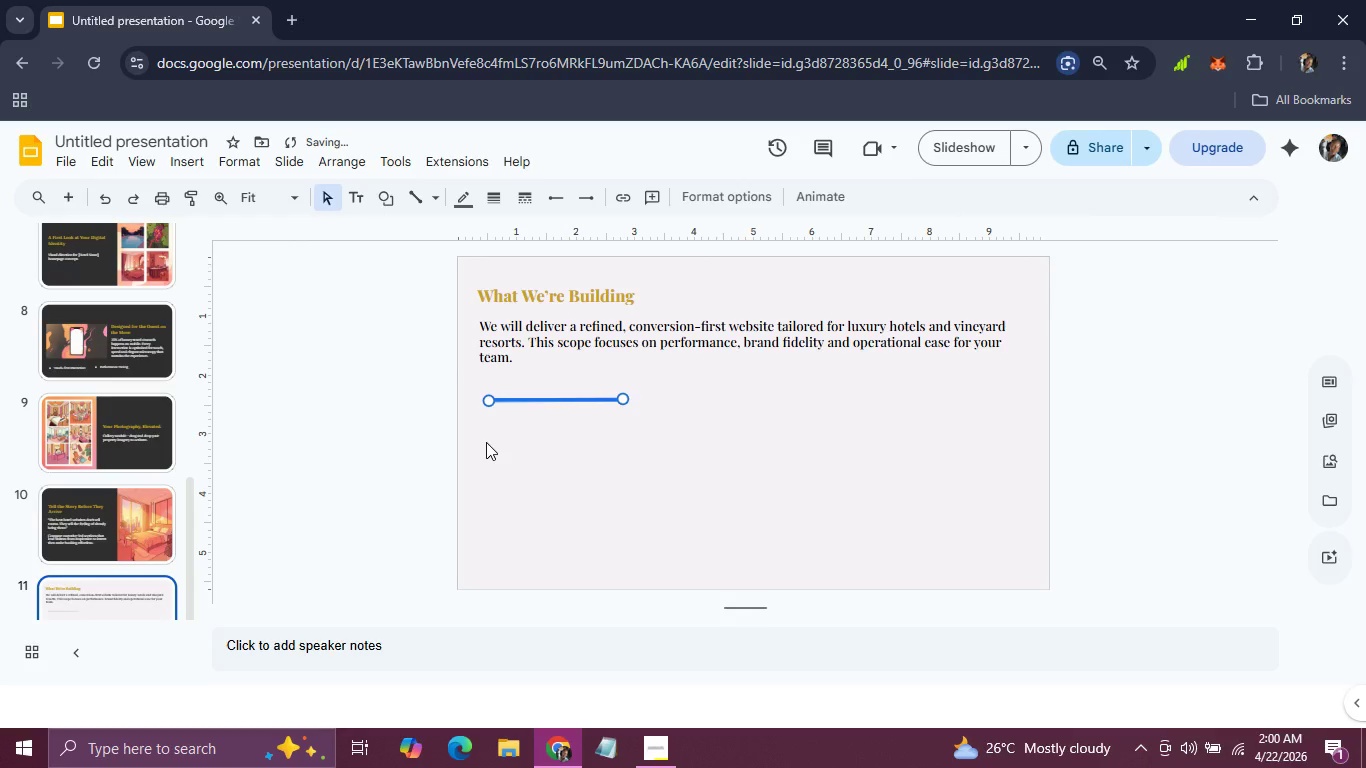 
hold_key(key=ArrowLeft, duration=0.7)
 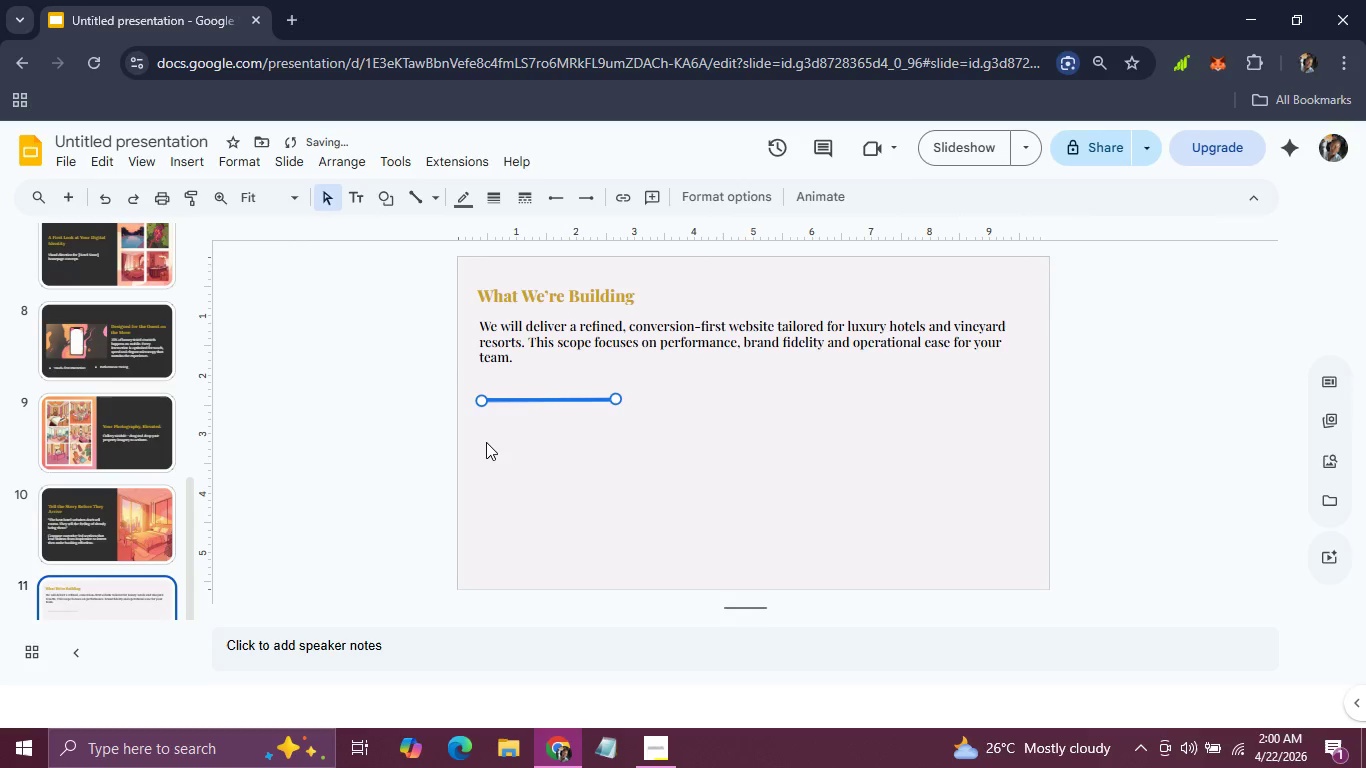 
key(ArrowLeft)
 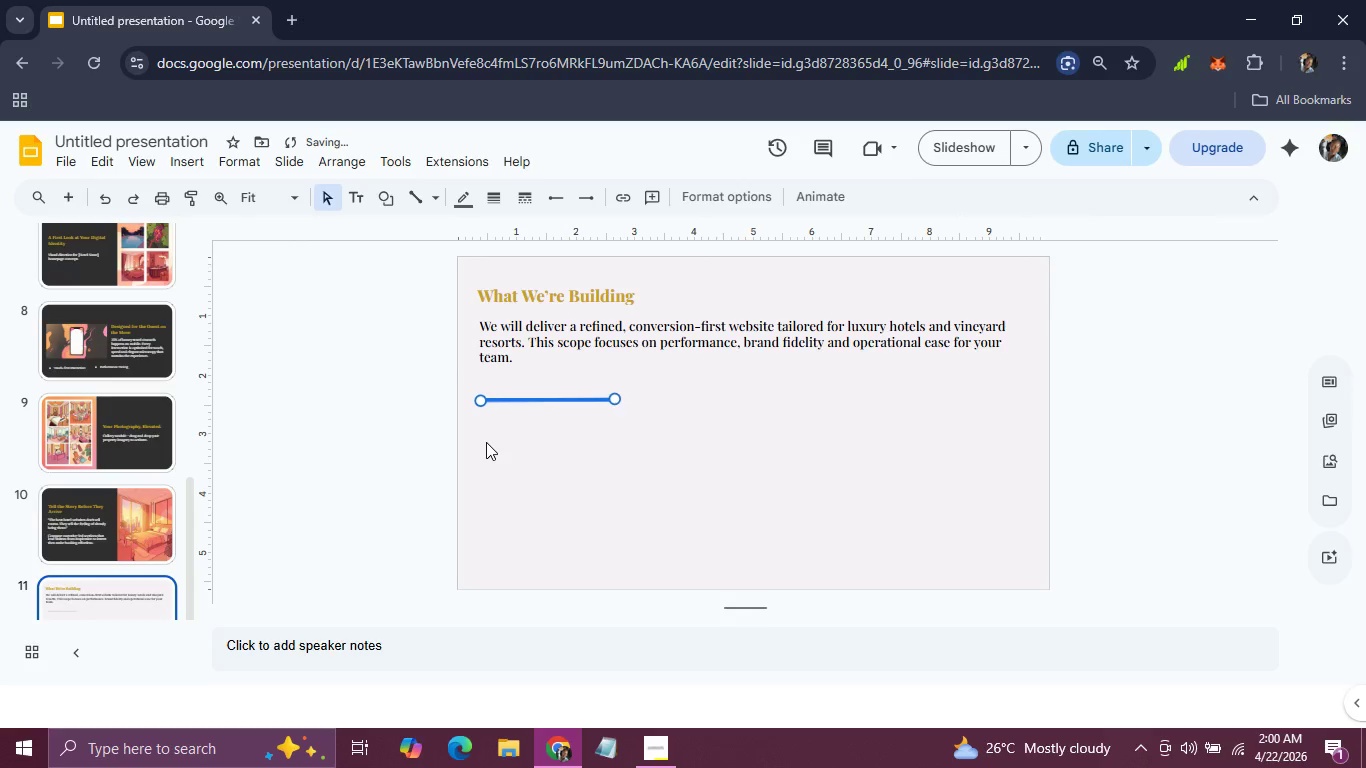 
key(ArrowLeft)
 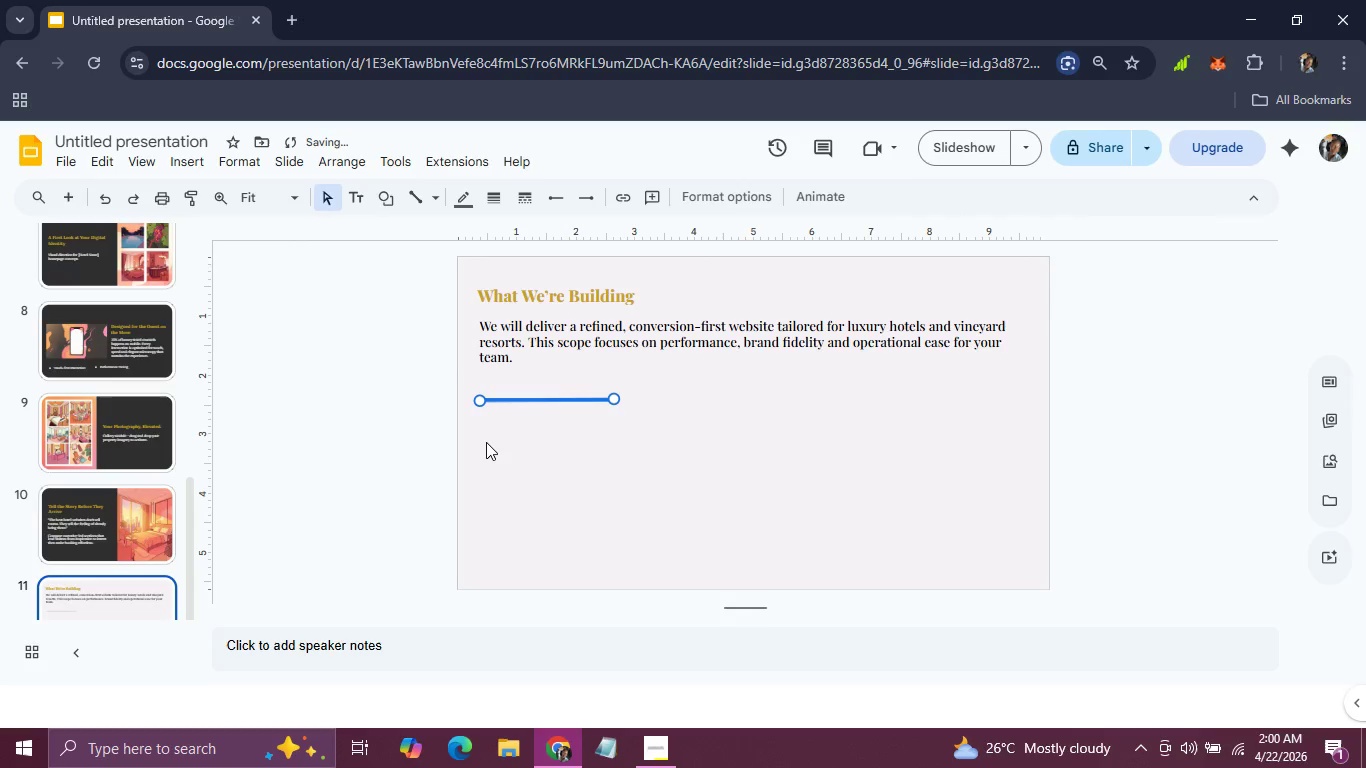 
key(ArrowLeft)
 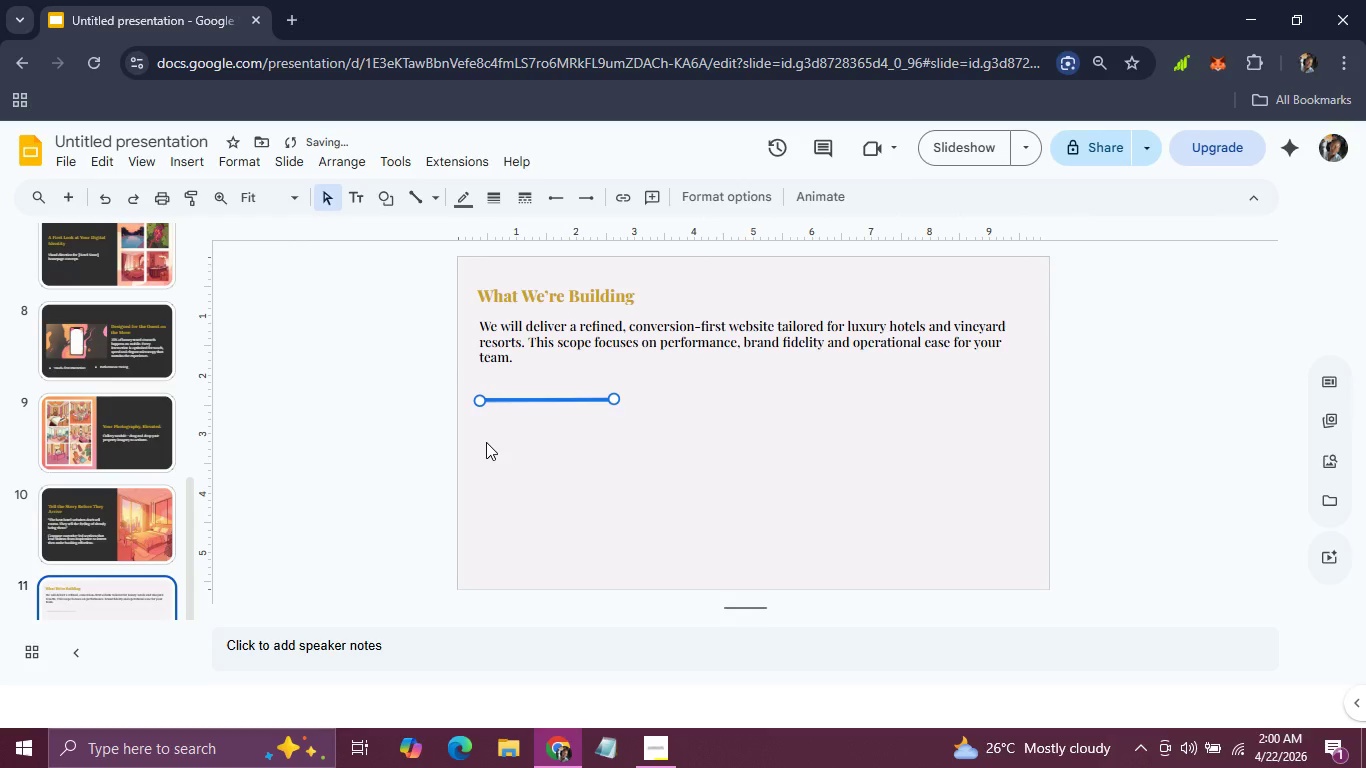 
key(ArrowLeft)
 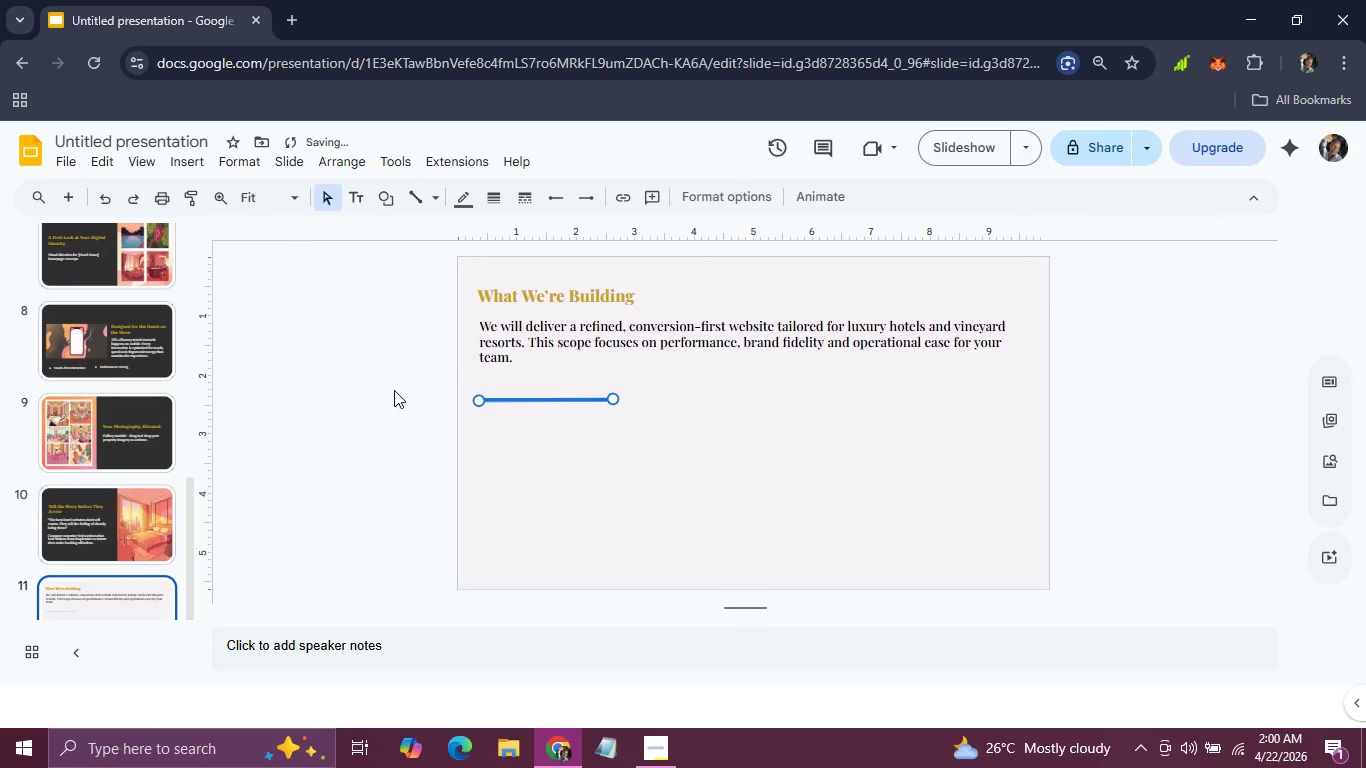 
left_click([394, 390])
 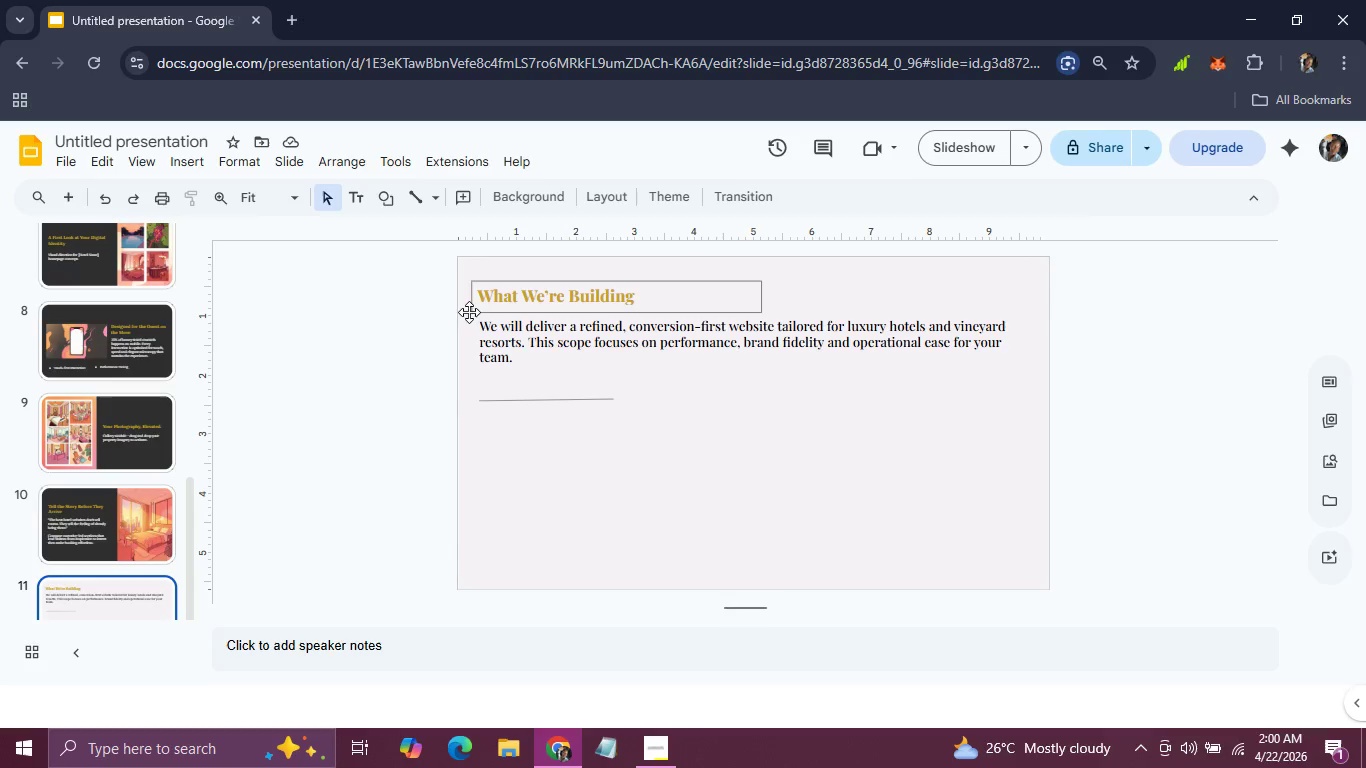 
wait(6.06)
 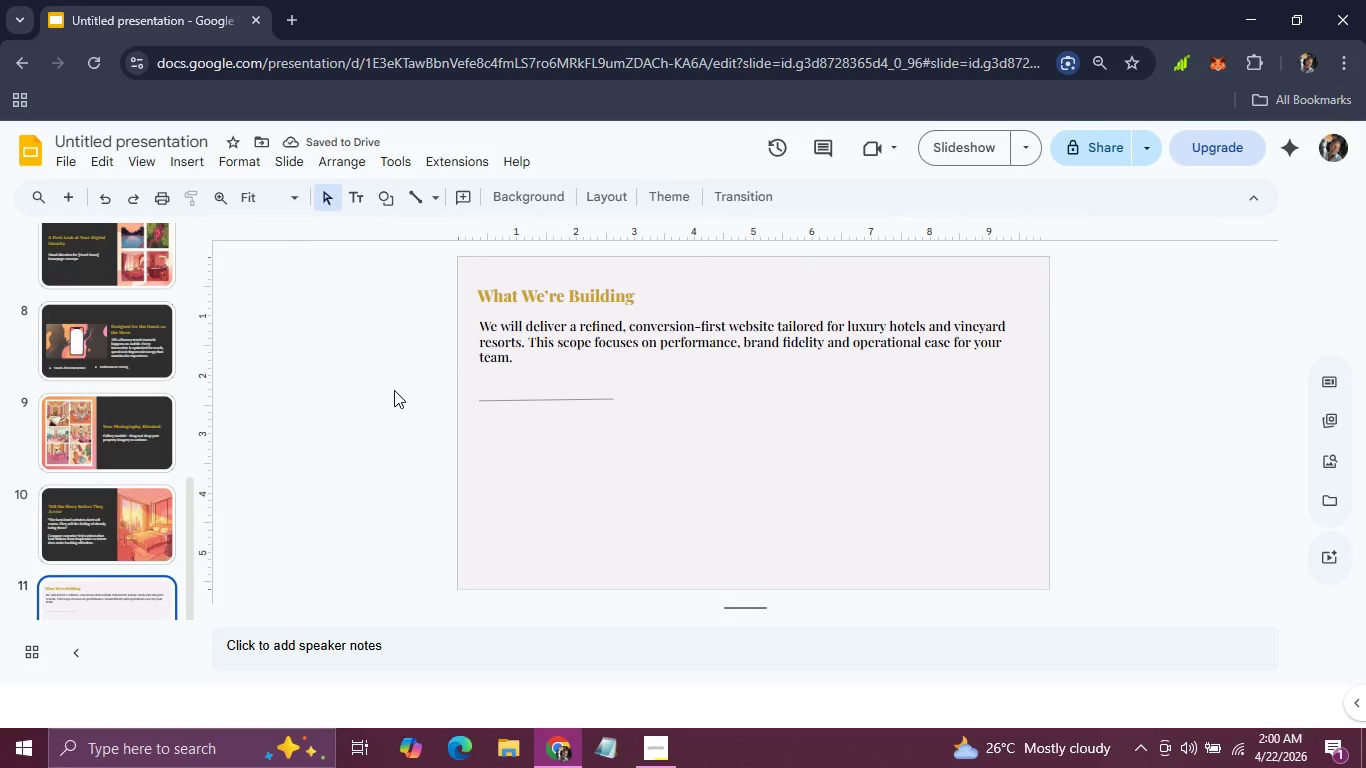 
left_click([471, 301])
 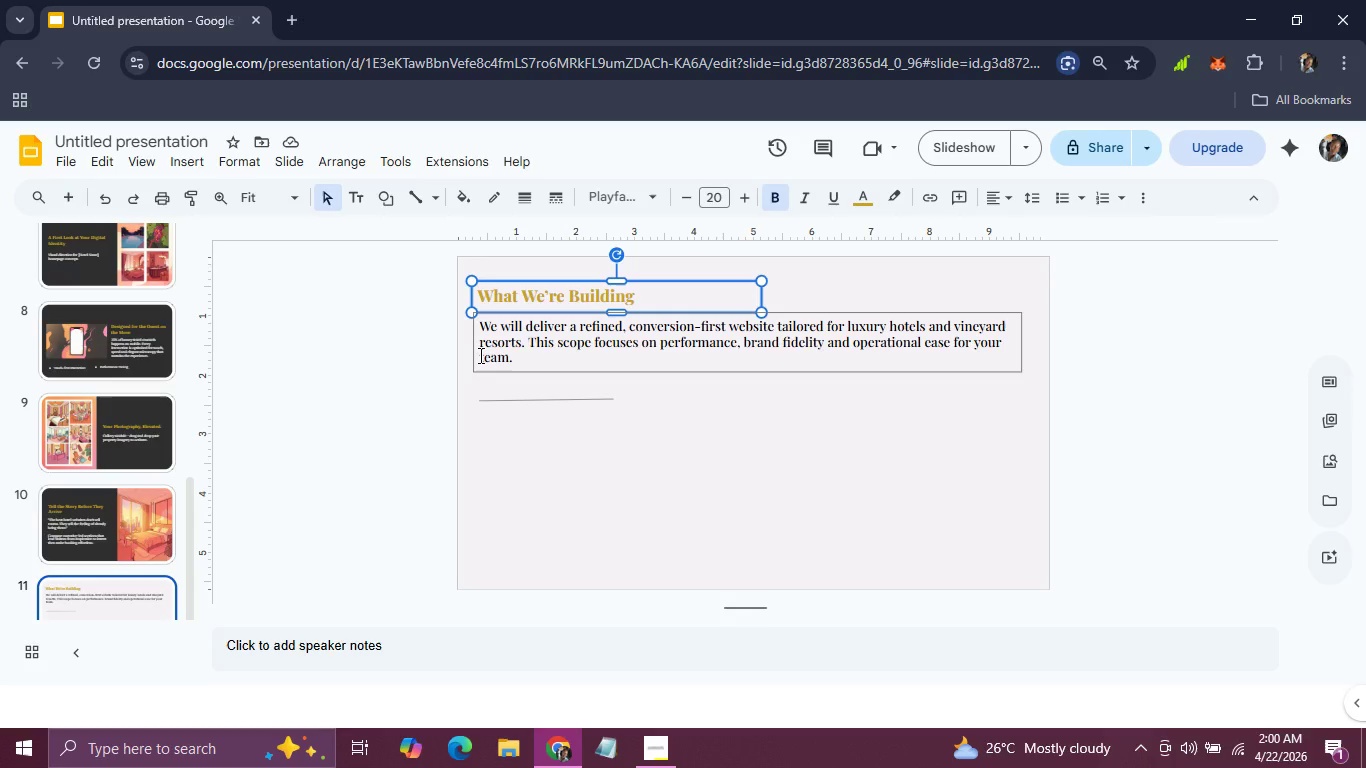 
left_click([479, 355])
 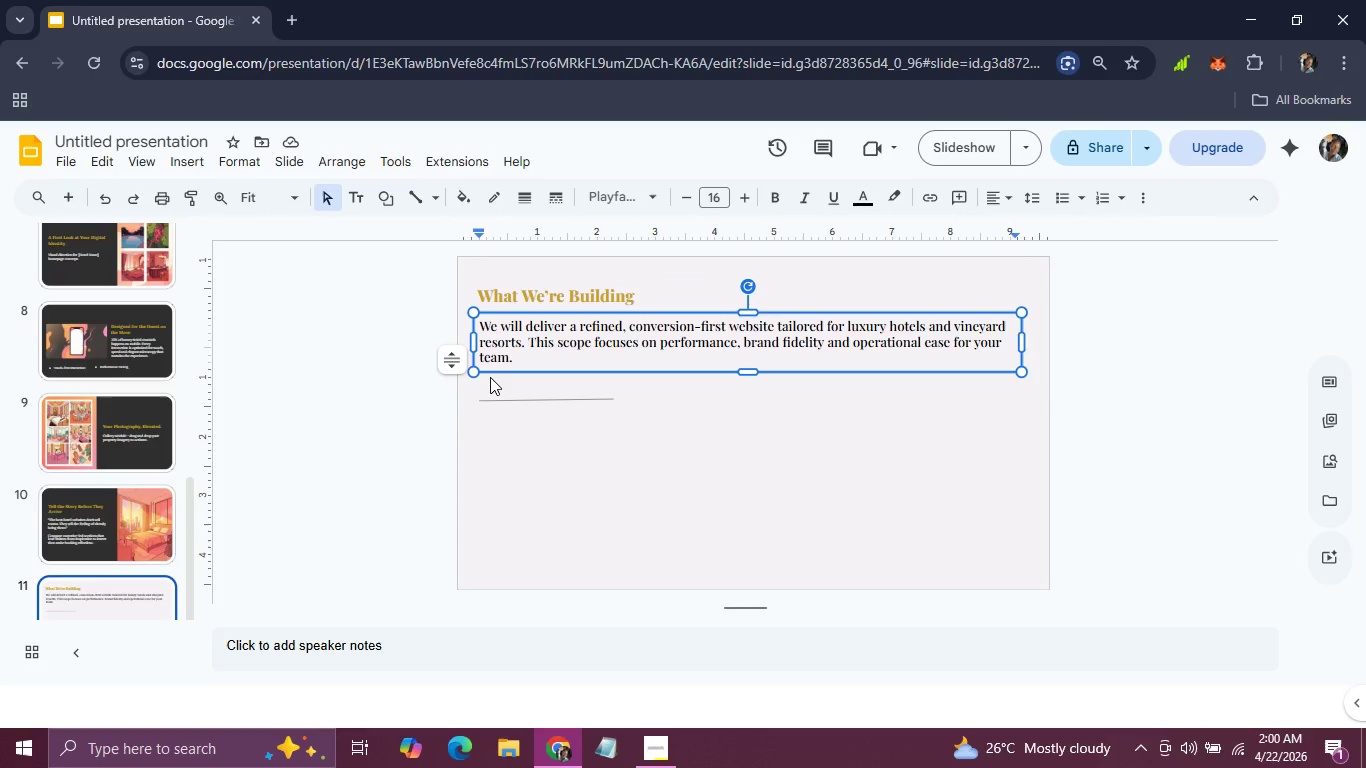 
left_click([490, 373])
 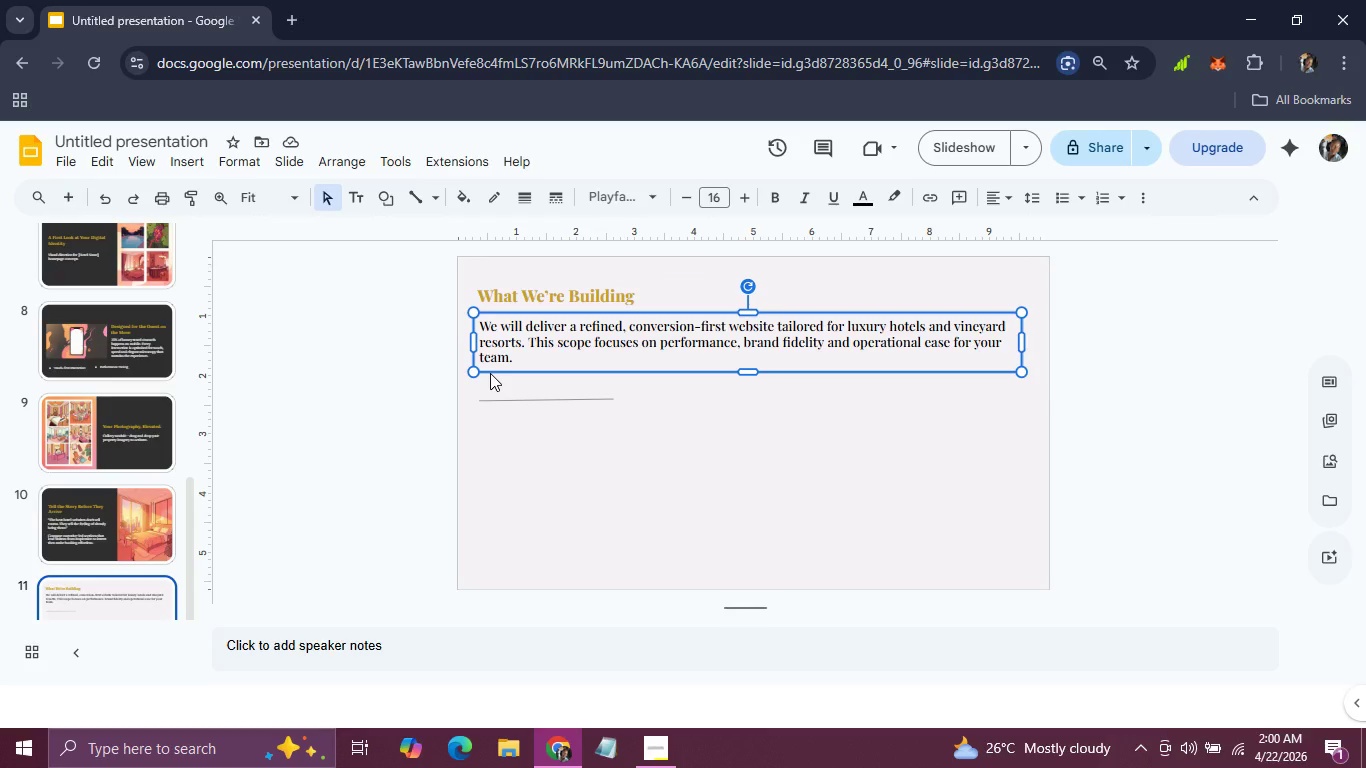 
key(ArrowLeft)
 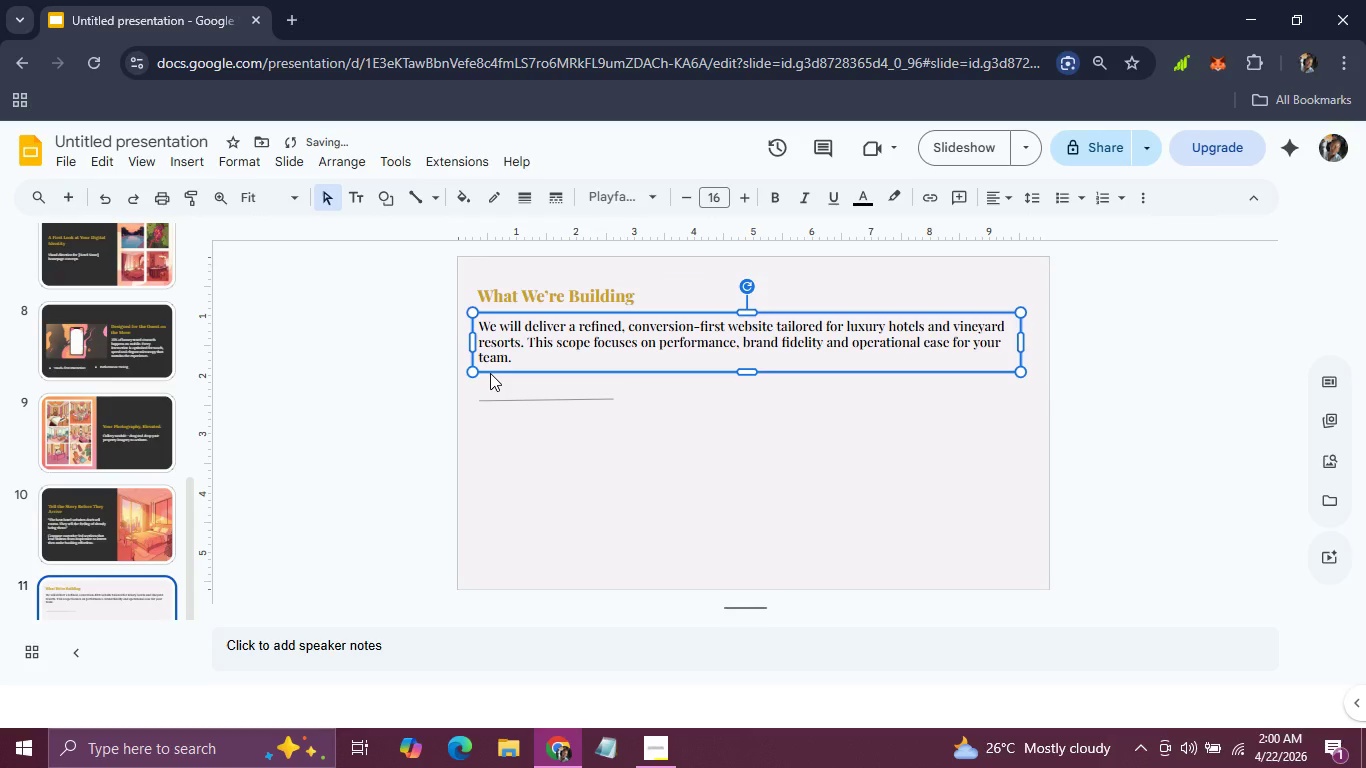 
key(ArrowLeft)
 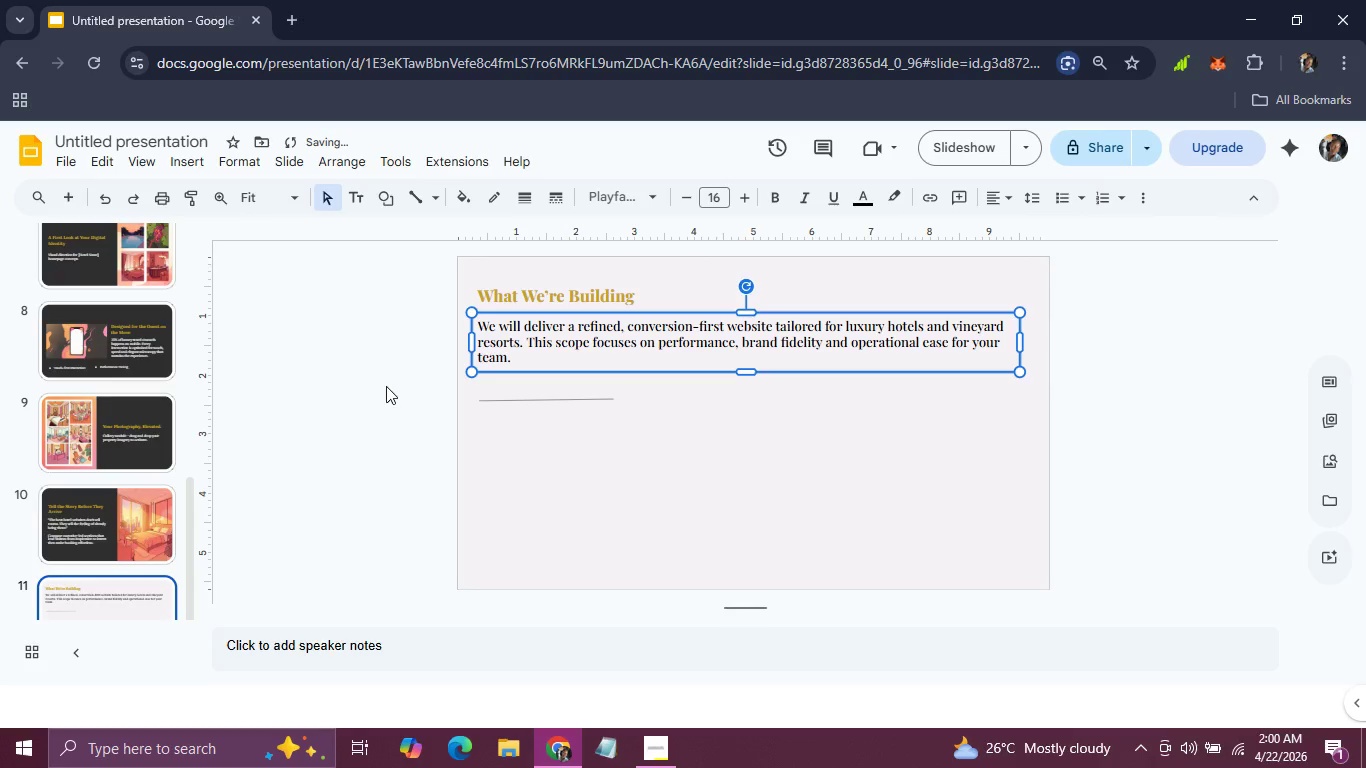 
left_click([386, 386])
 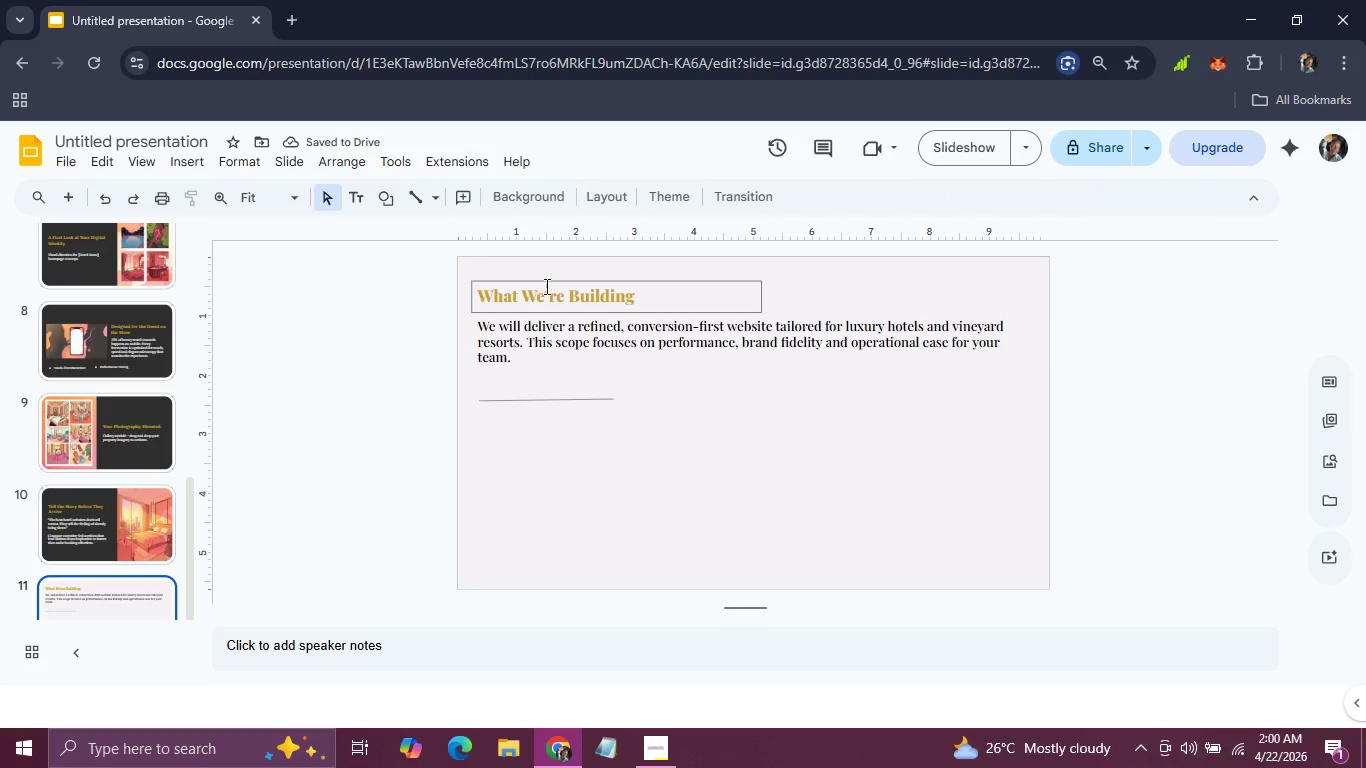 
left_click([545, 286])
 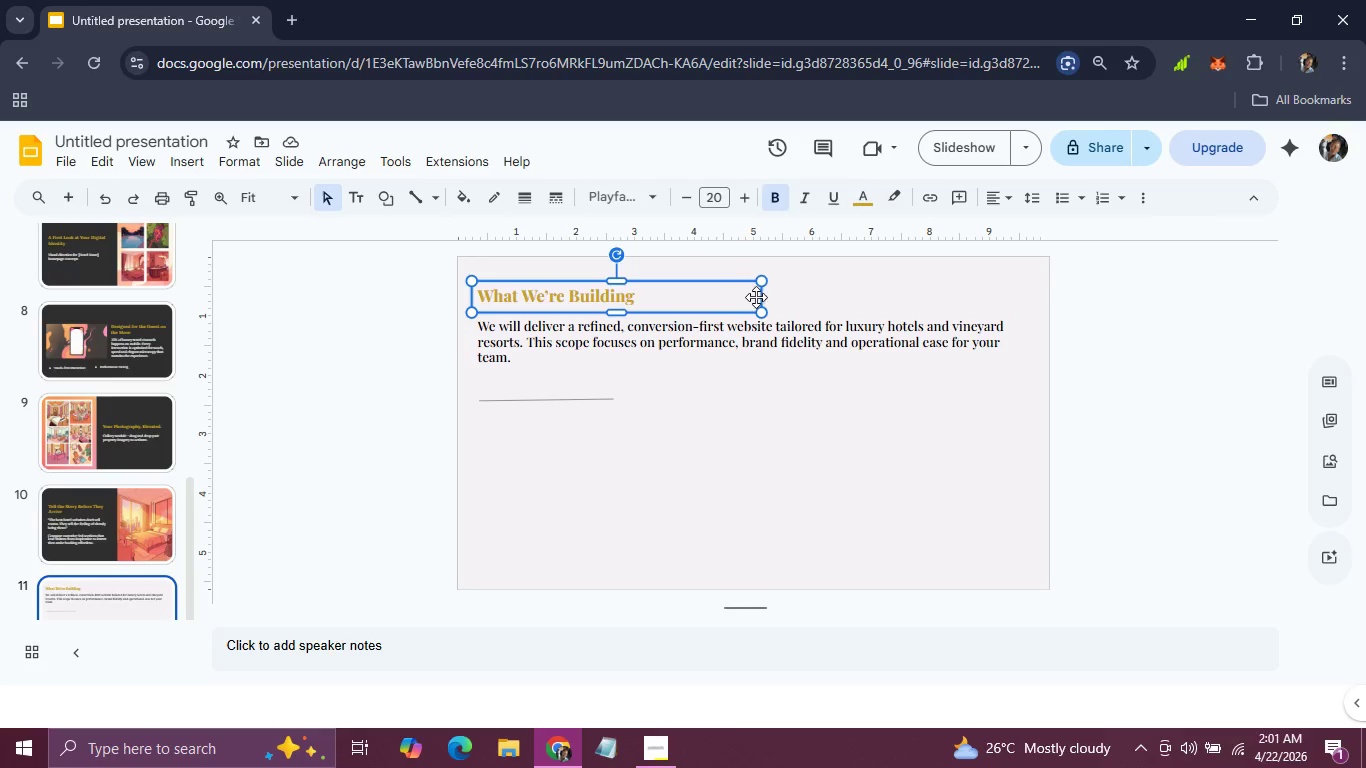 
left_click_drag(start_coordinate=[760, 297], to_coordinate=[654, 292])
 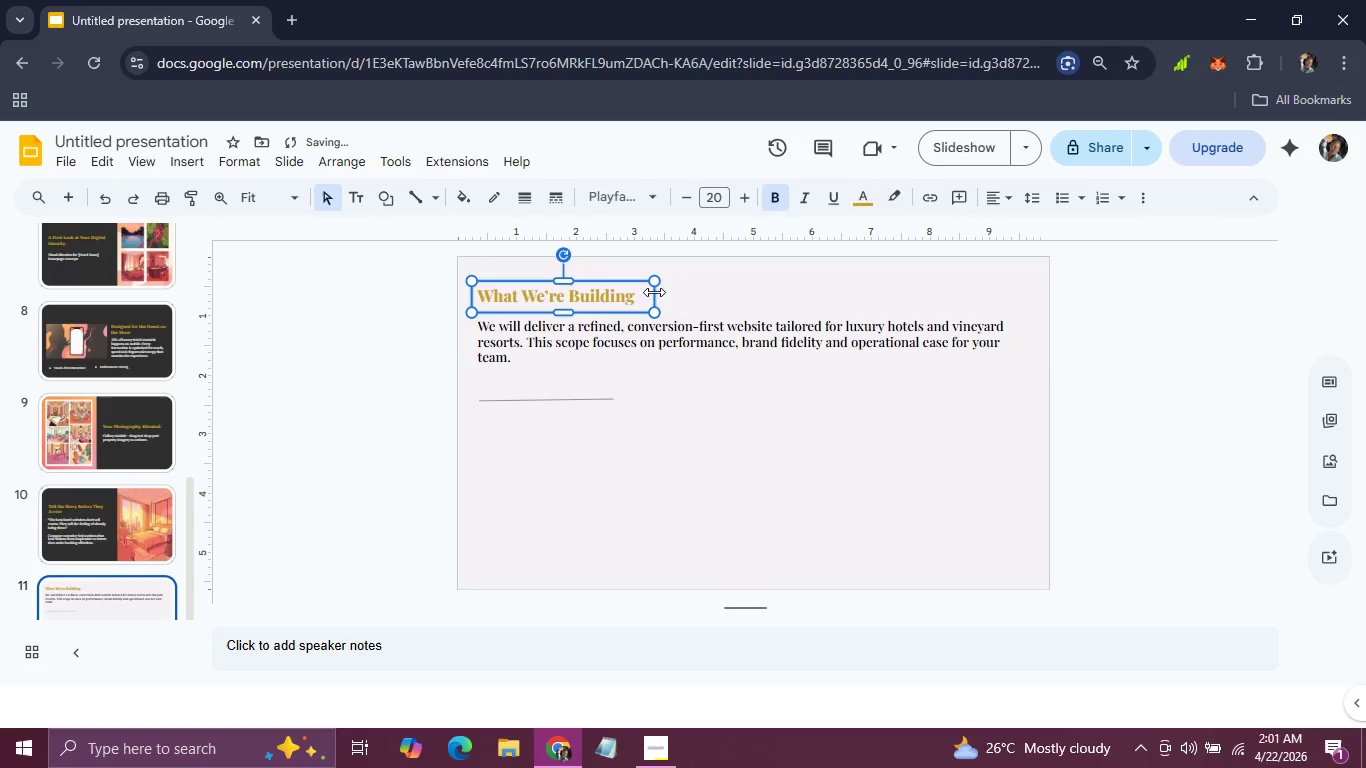 
left_click_drag(start_coordinate=[654, 292], to_coordinate=[649, 292])
 